 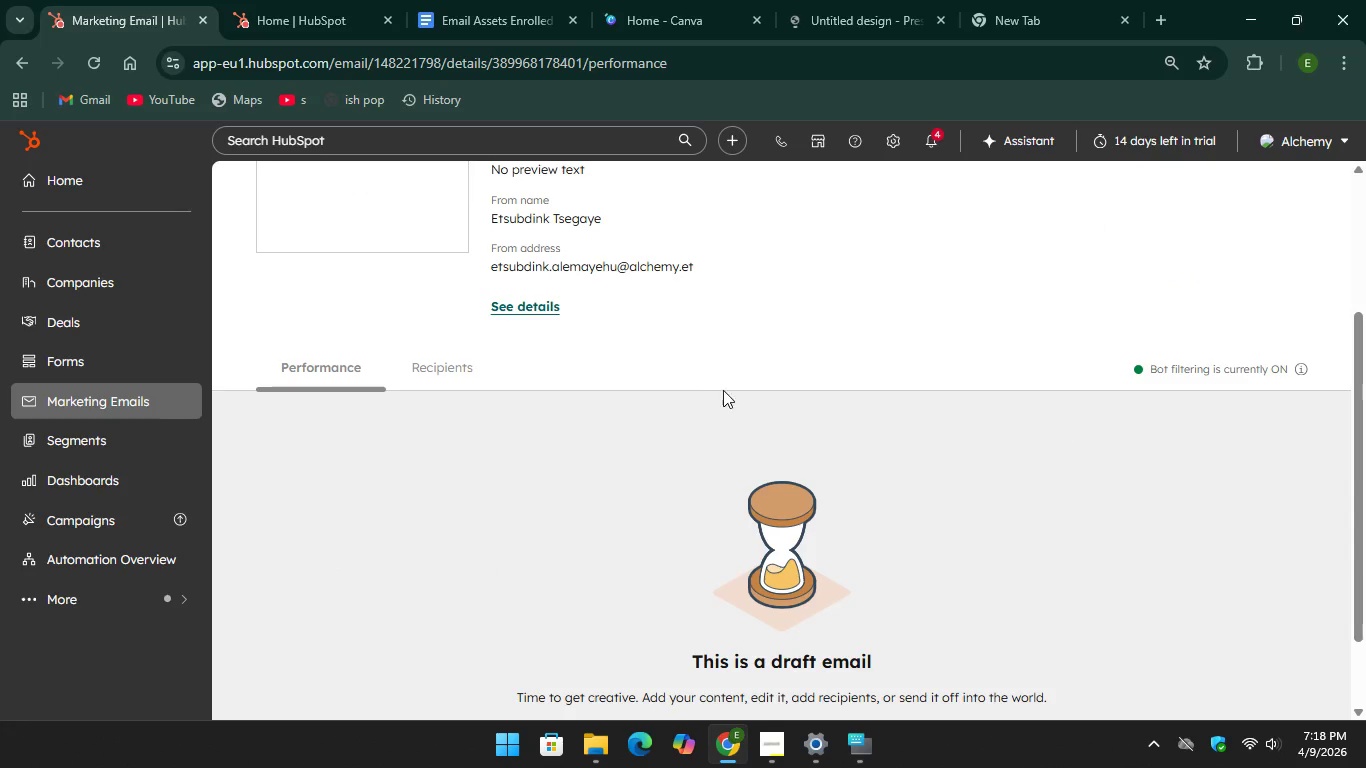 
scroll: coordinate [697, 368], scroll_direction: up, amount: 5.0
 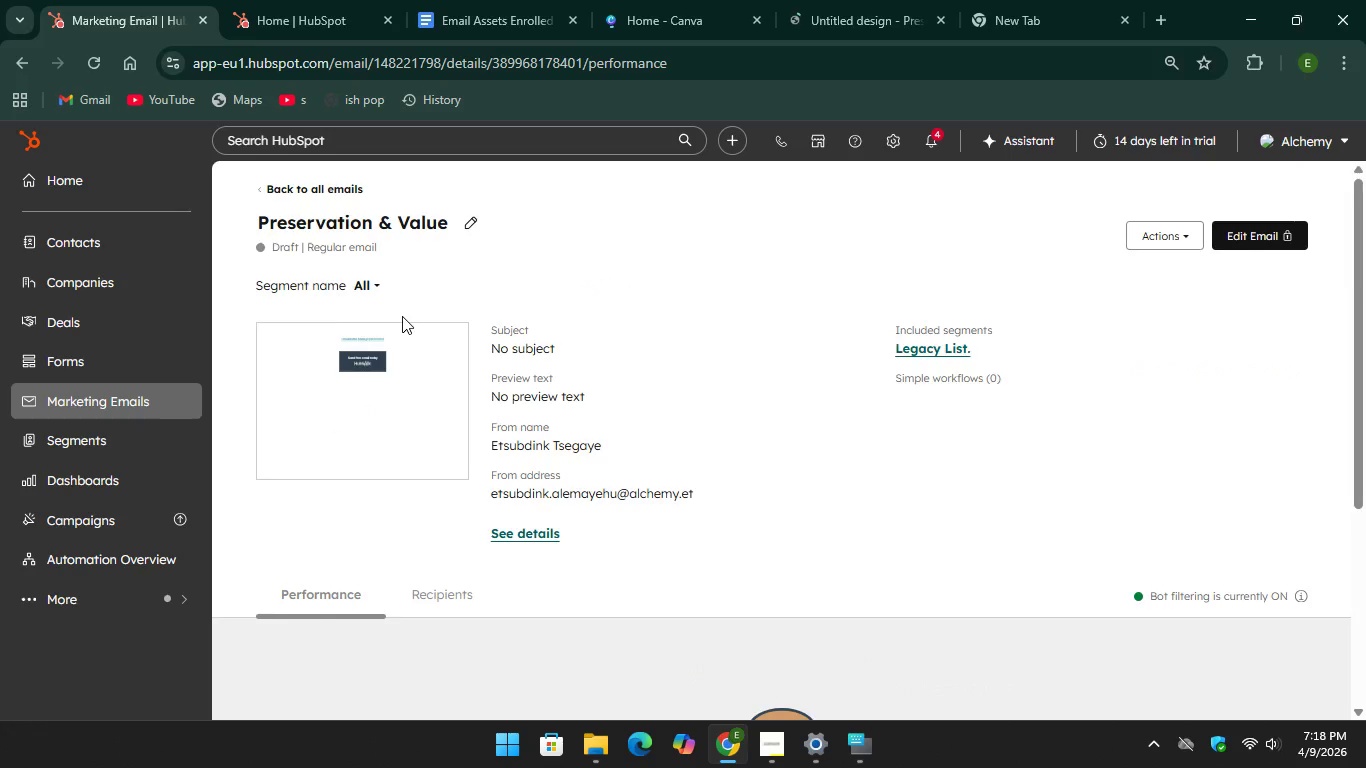 
scroll: coordinate [402, 316], scroll_direction: none, amount: 0.0
 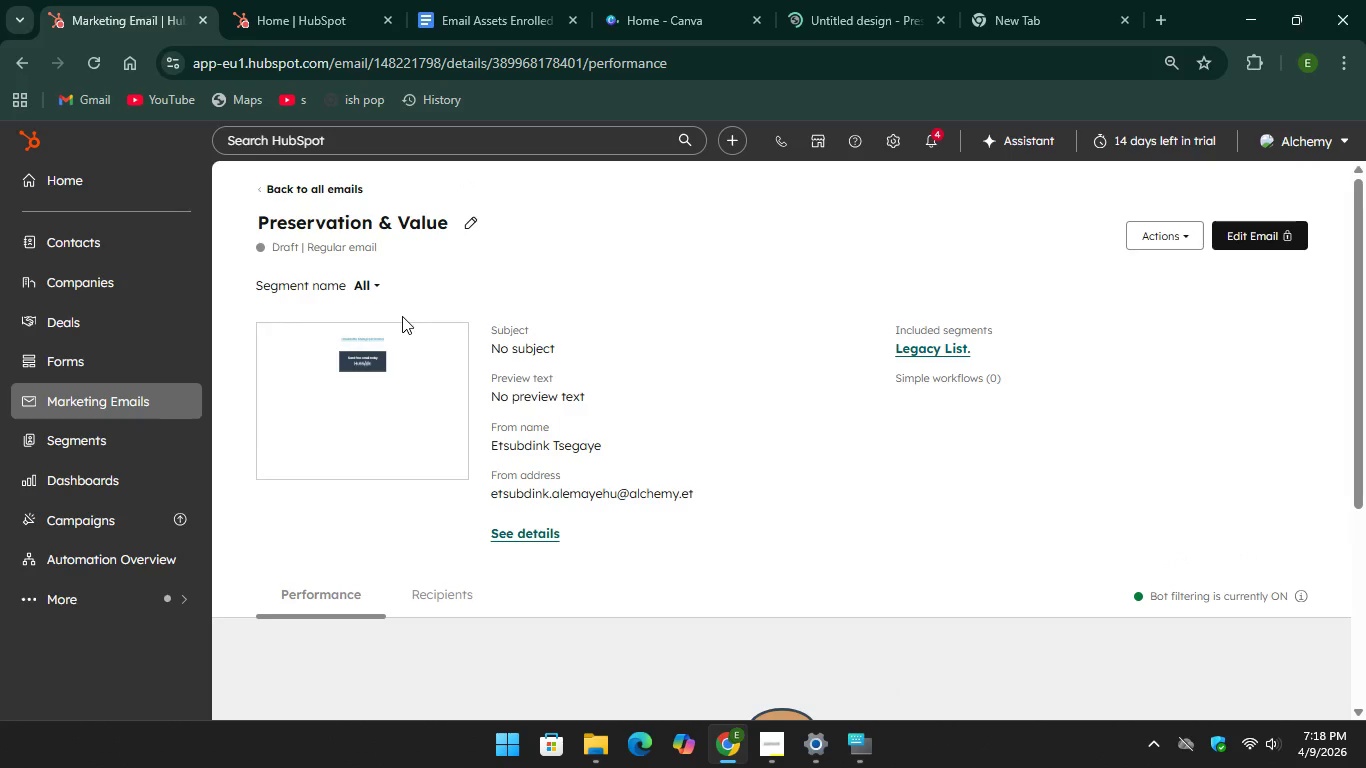 
scroll: coordinate [402, 316], scroll_direction: up, amount: 1.0
 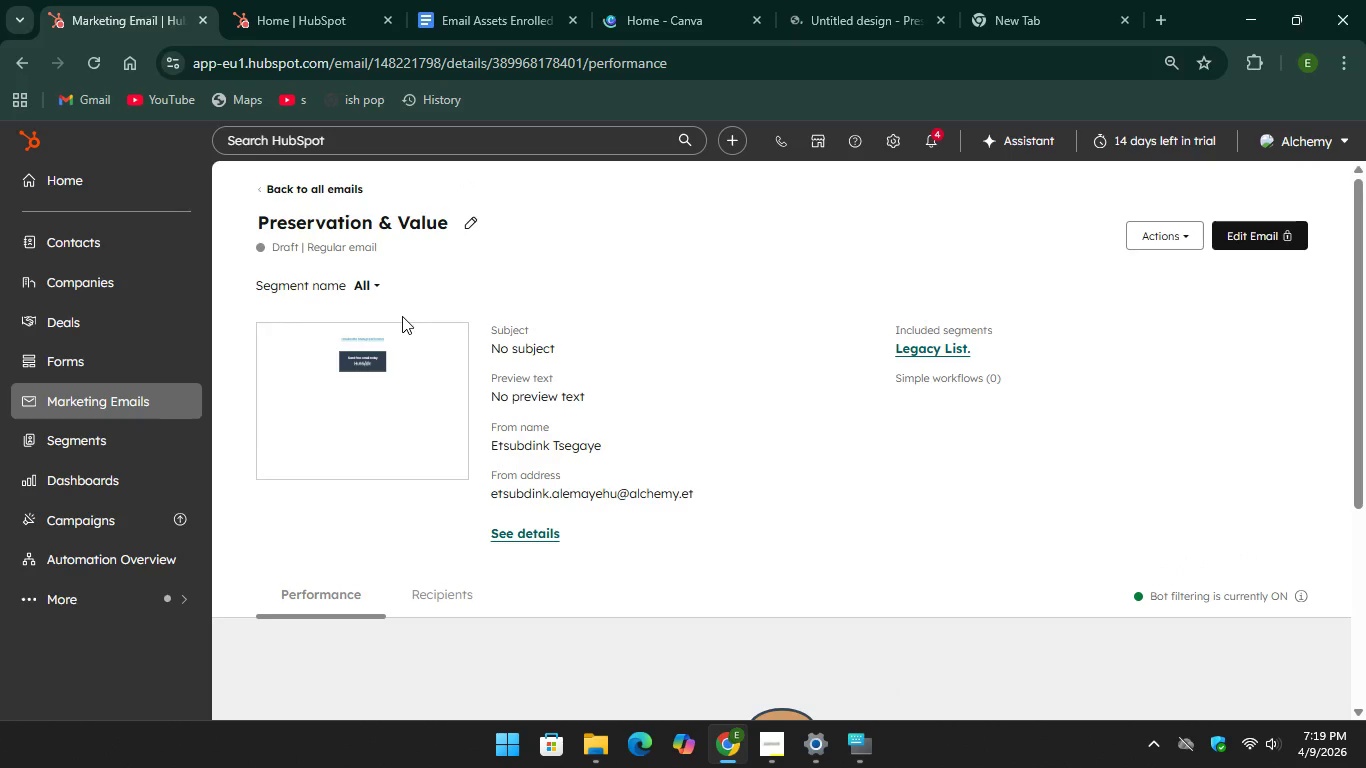 
wait(7.71)
 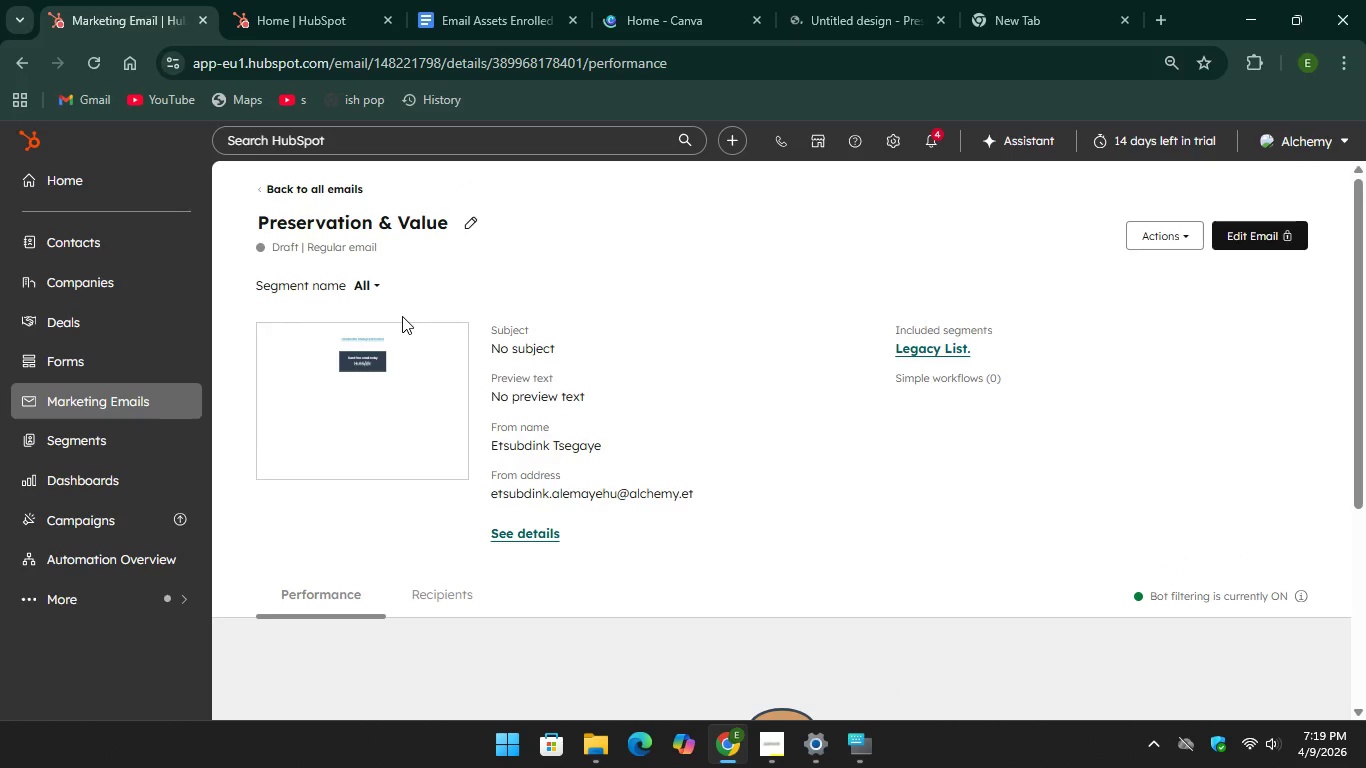 
mouse_move([121, 552])
 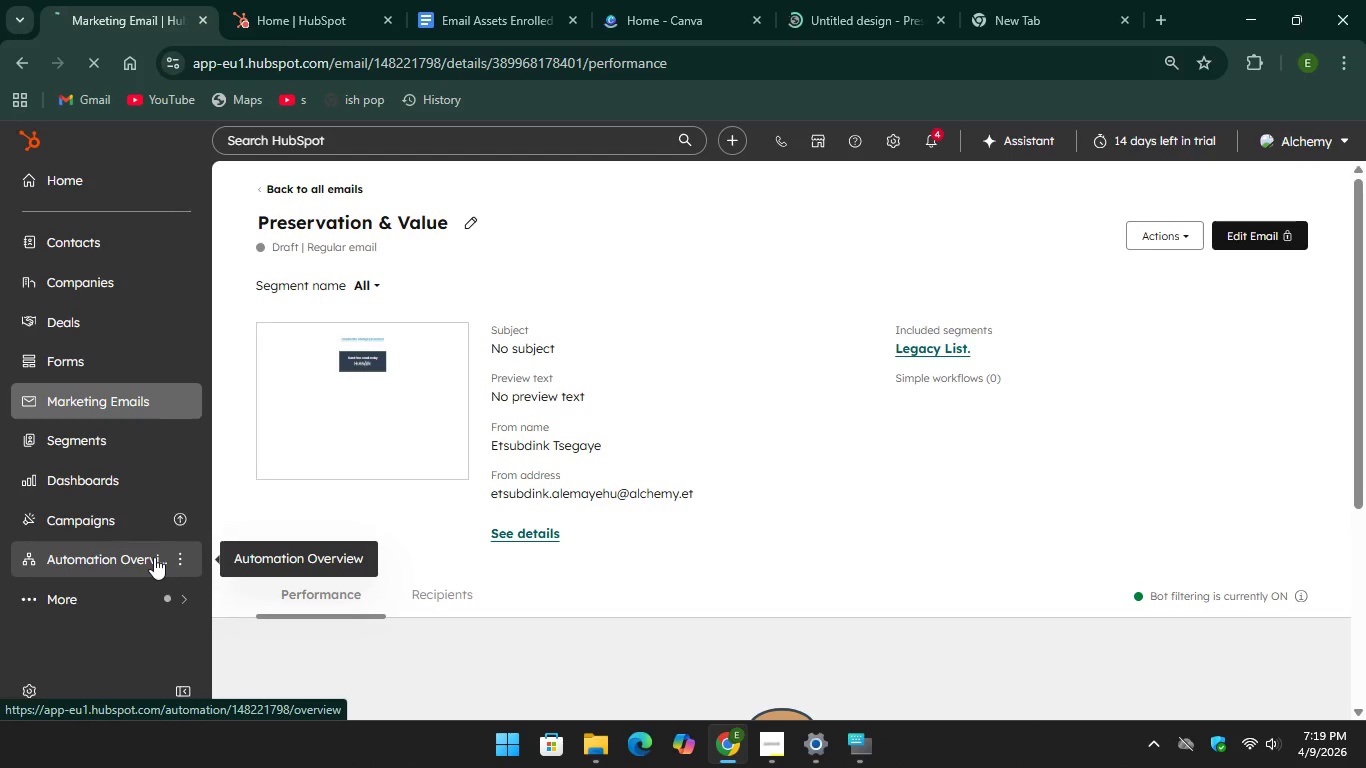 
left_click([154, 557])
 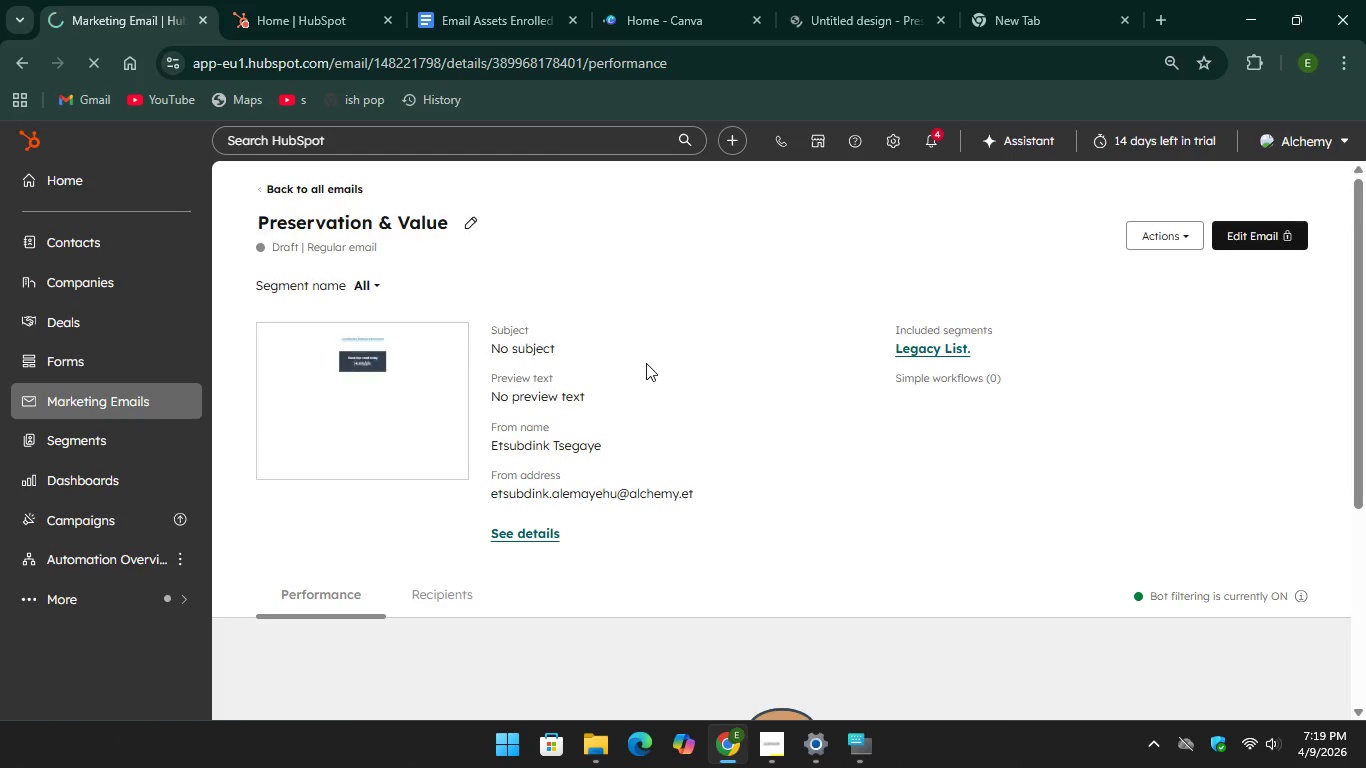 
scroll: coordinate [302, 510], scroll_direction: down, amount: 6.0
 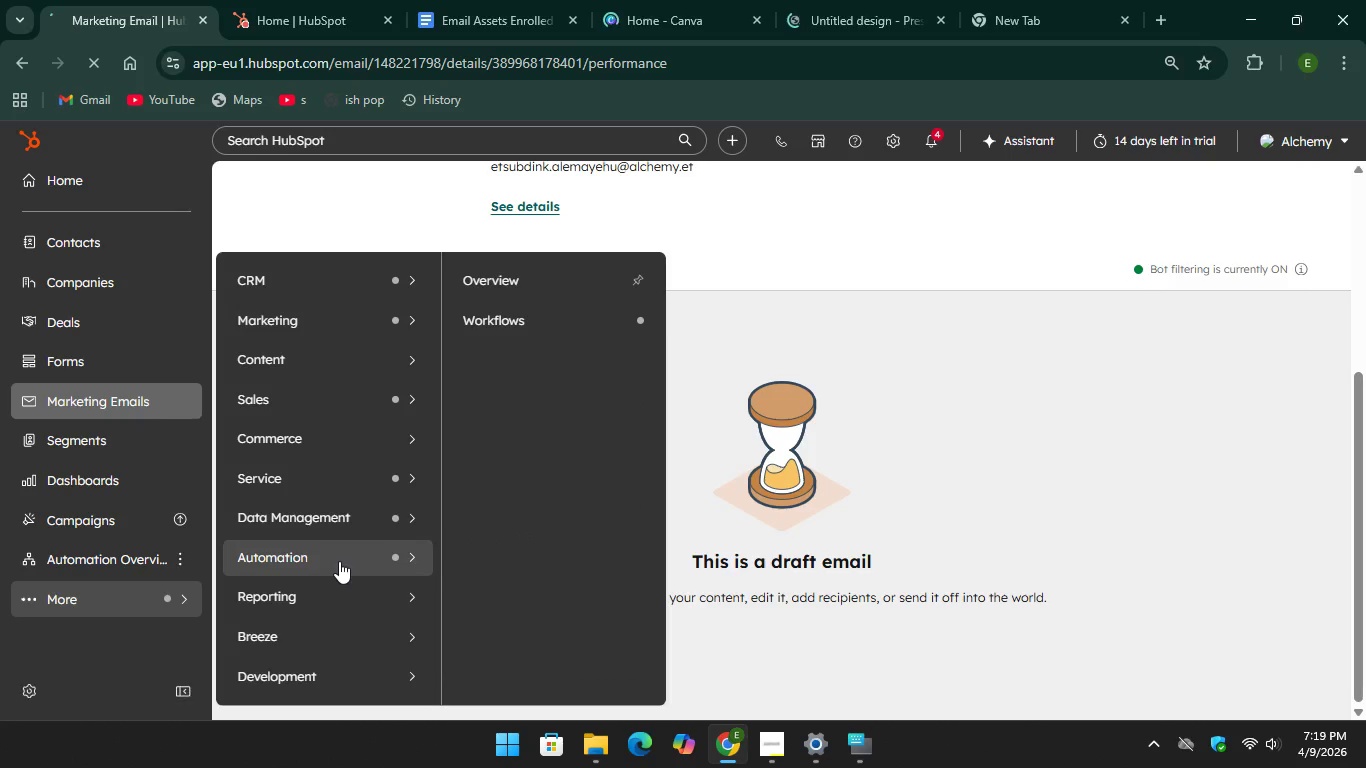 
left_click([339, 561])
 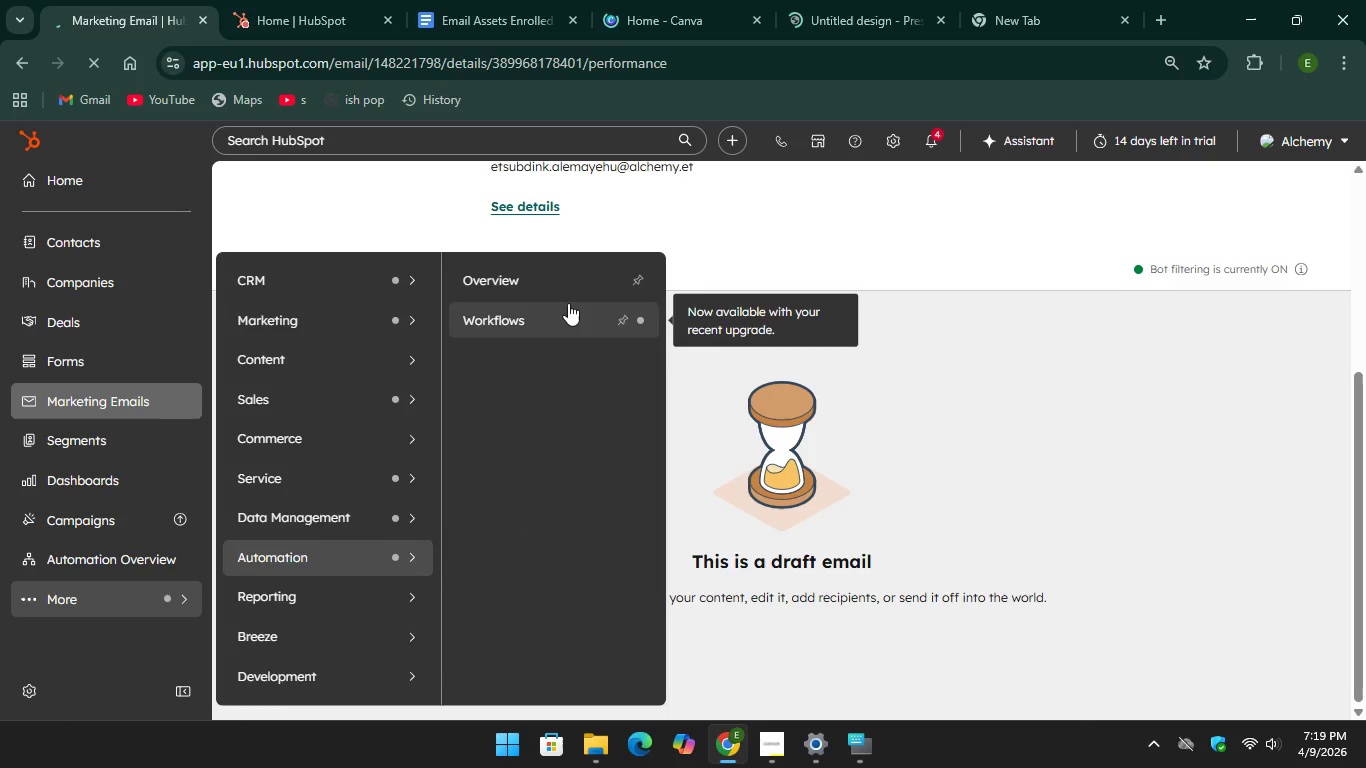 
left_click([568, 303])
 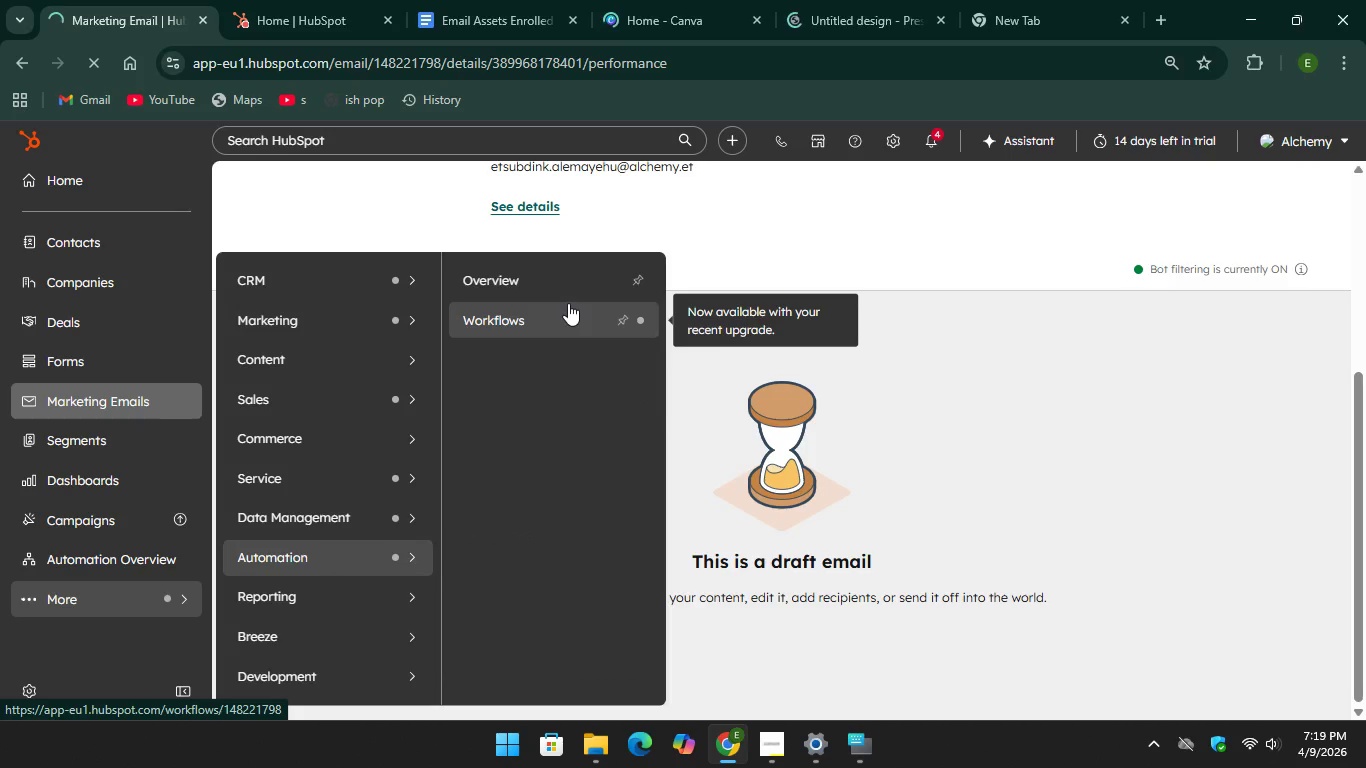 
left_click([568, 303])
 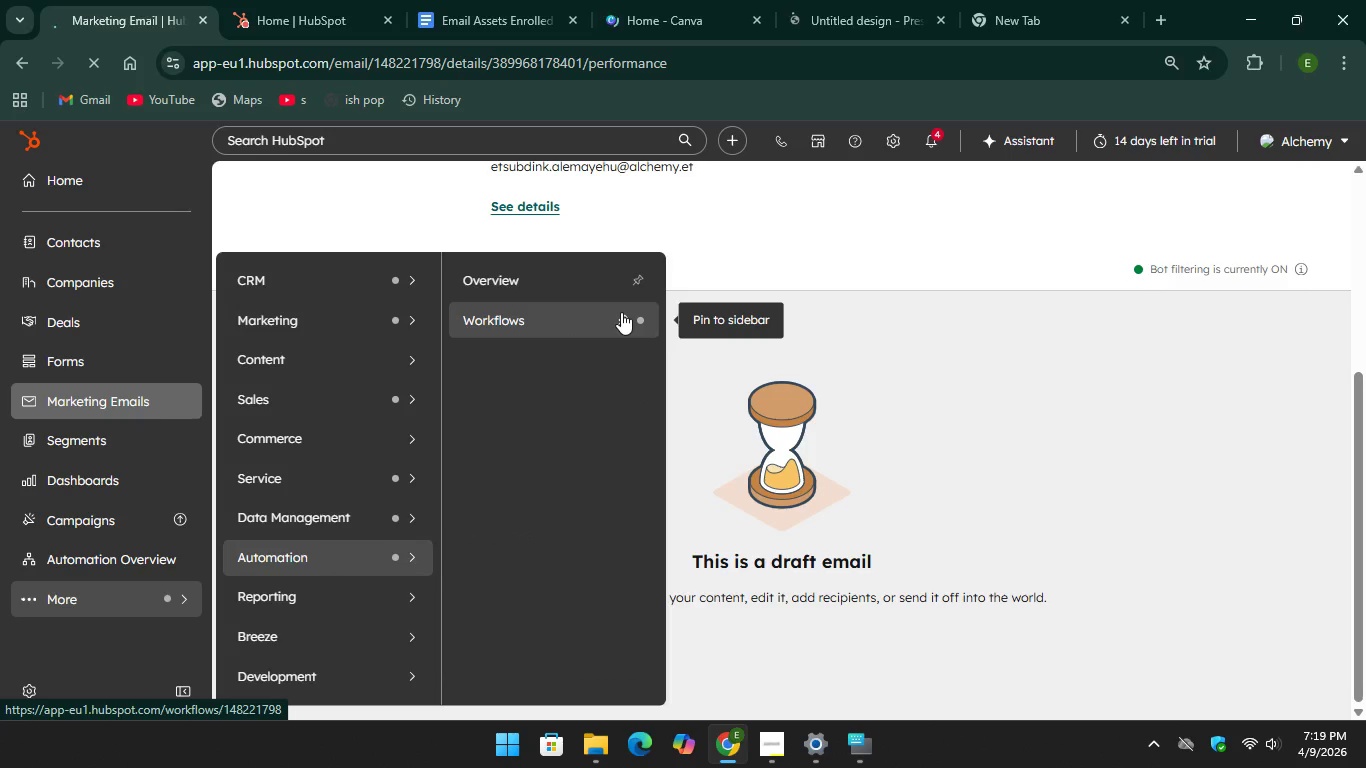 
left_click([621, 312])
 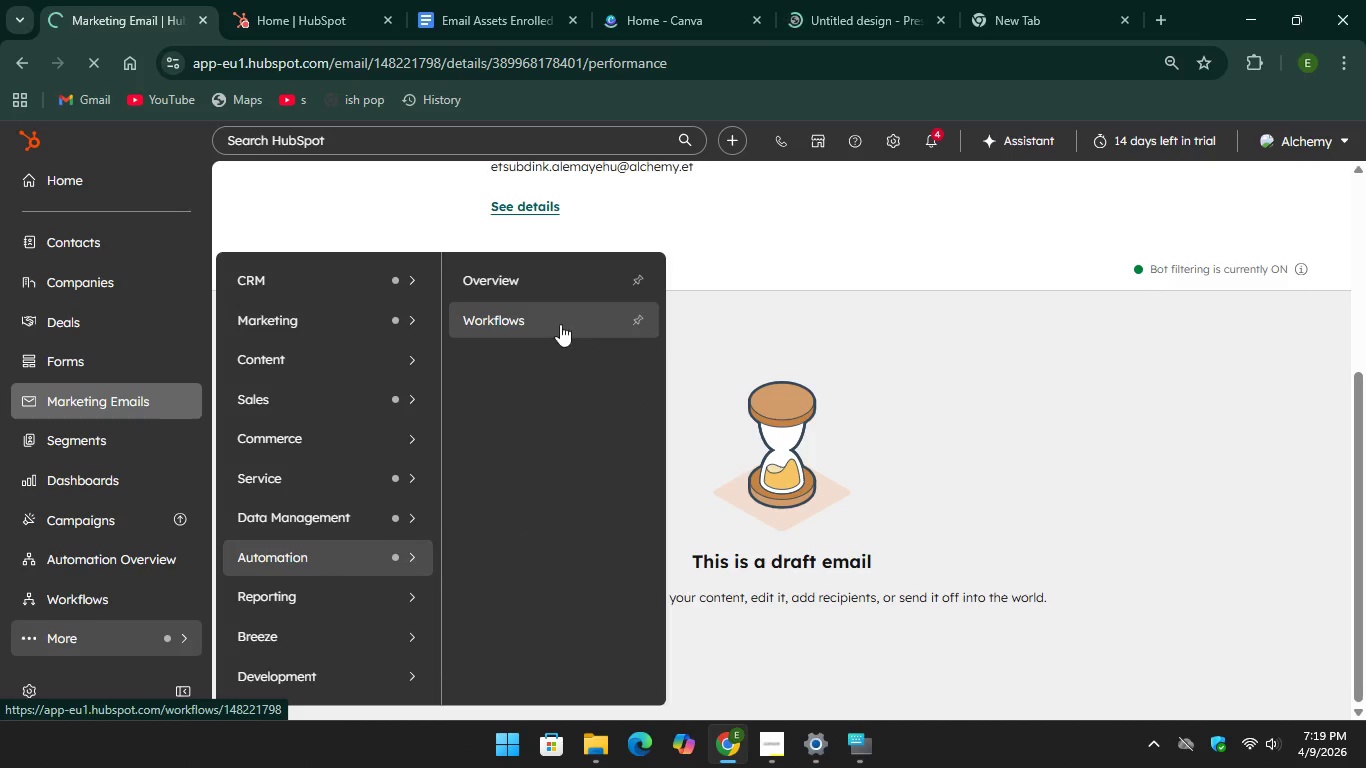 
left_click([560, 323])
 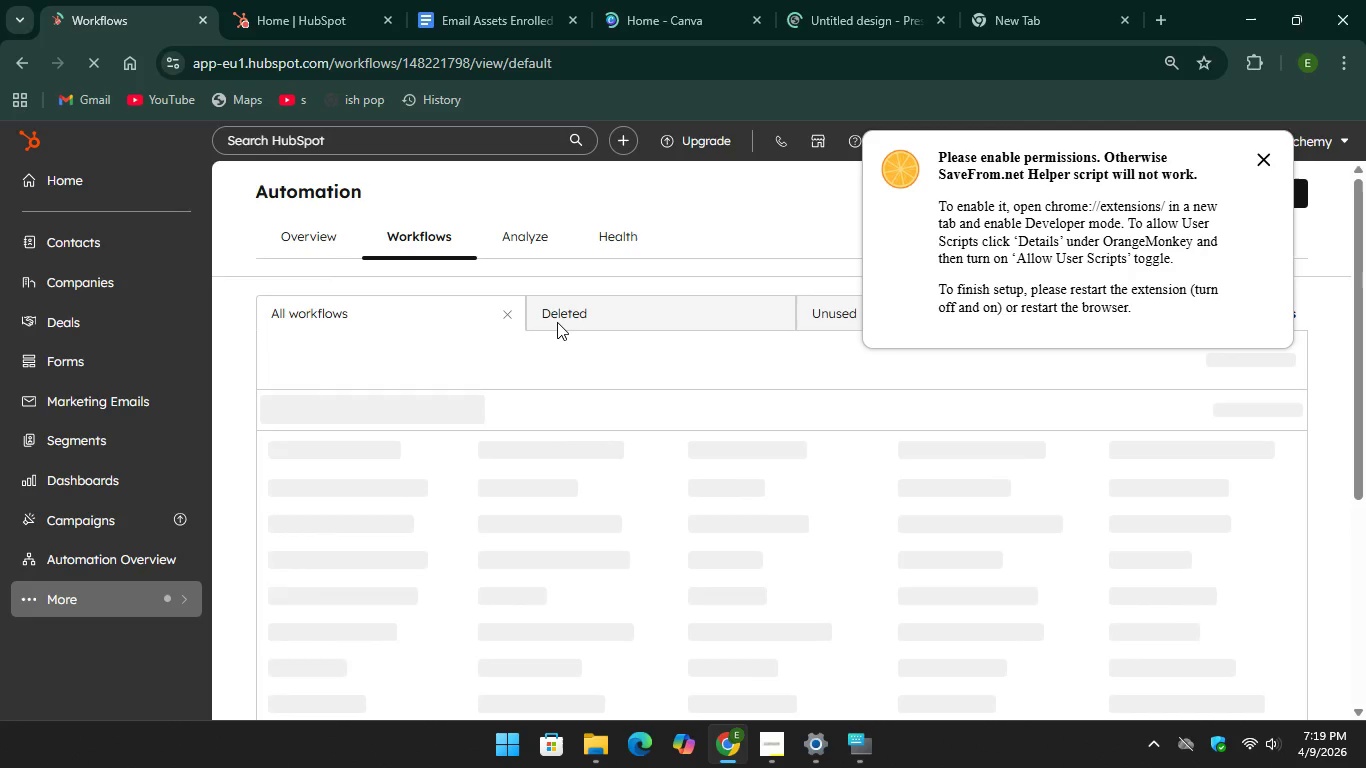 
wait(36.81)
 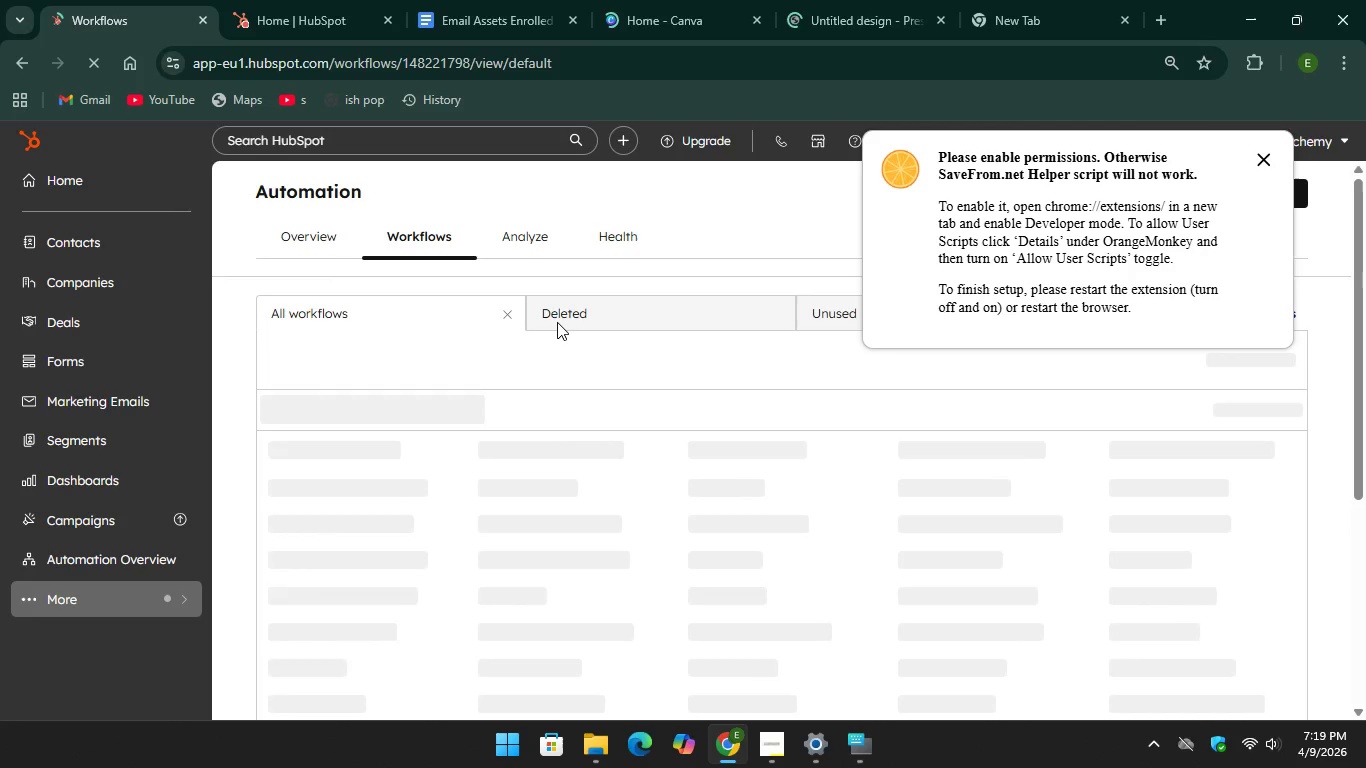 
left_click([1265, 157])
 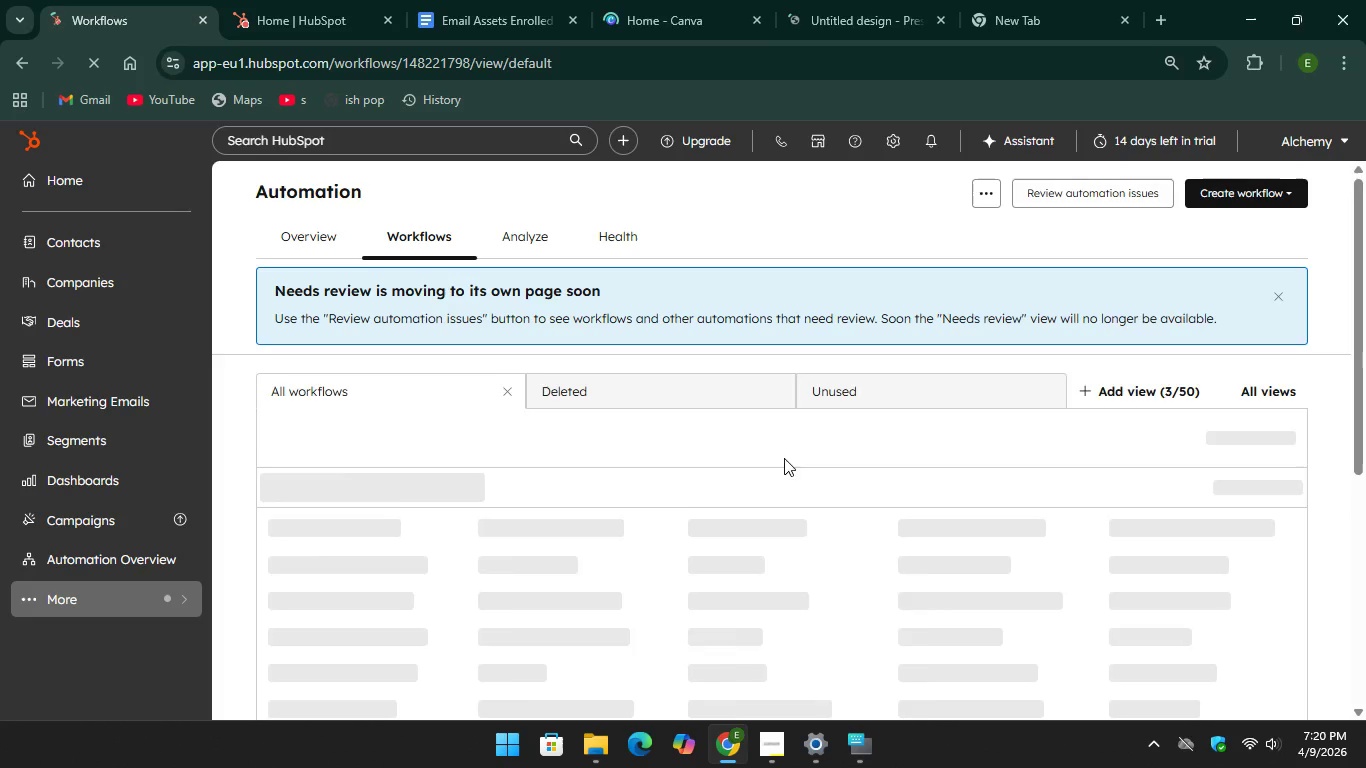 
scroll: coordinate [784, 462], scroll_direction: down, amount: 5.0
 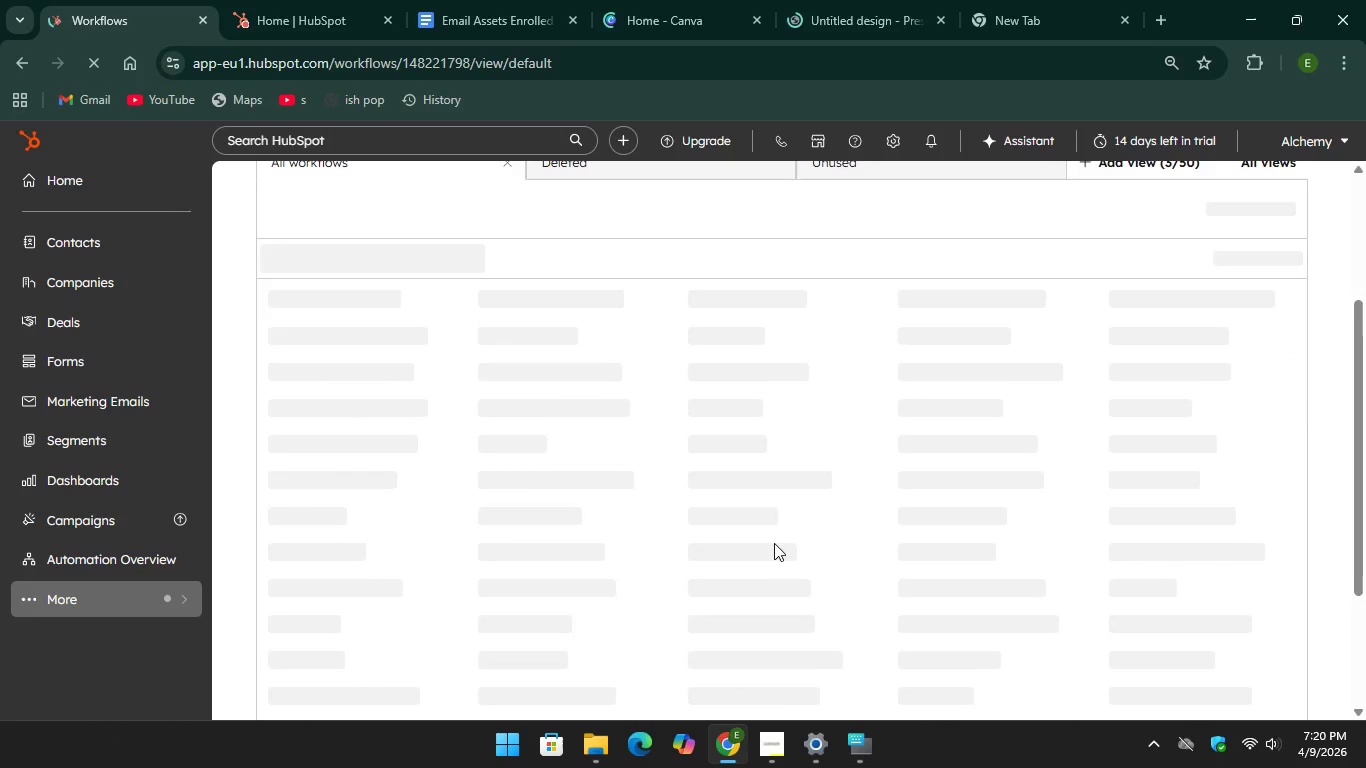 
scroll: coordinate [774, 506], scroll_direction: up, amount: 7.0
 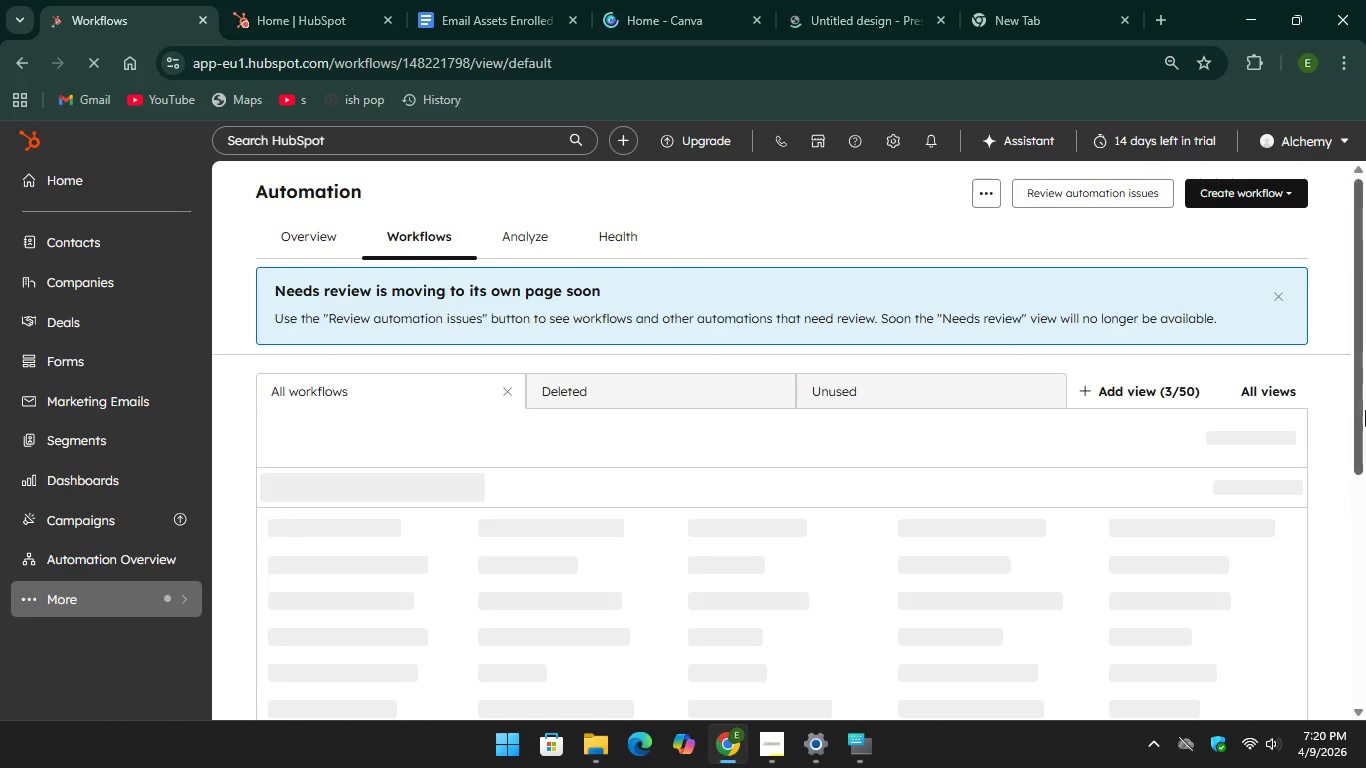 
left_click([1273, 298])
 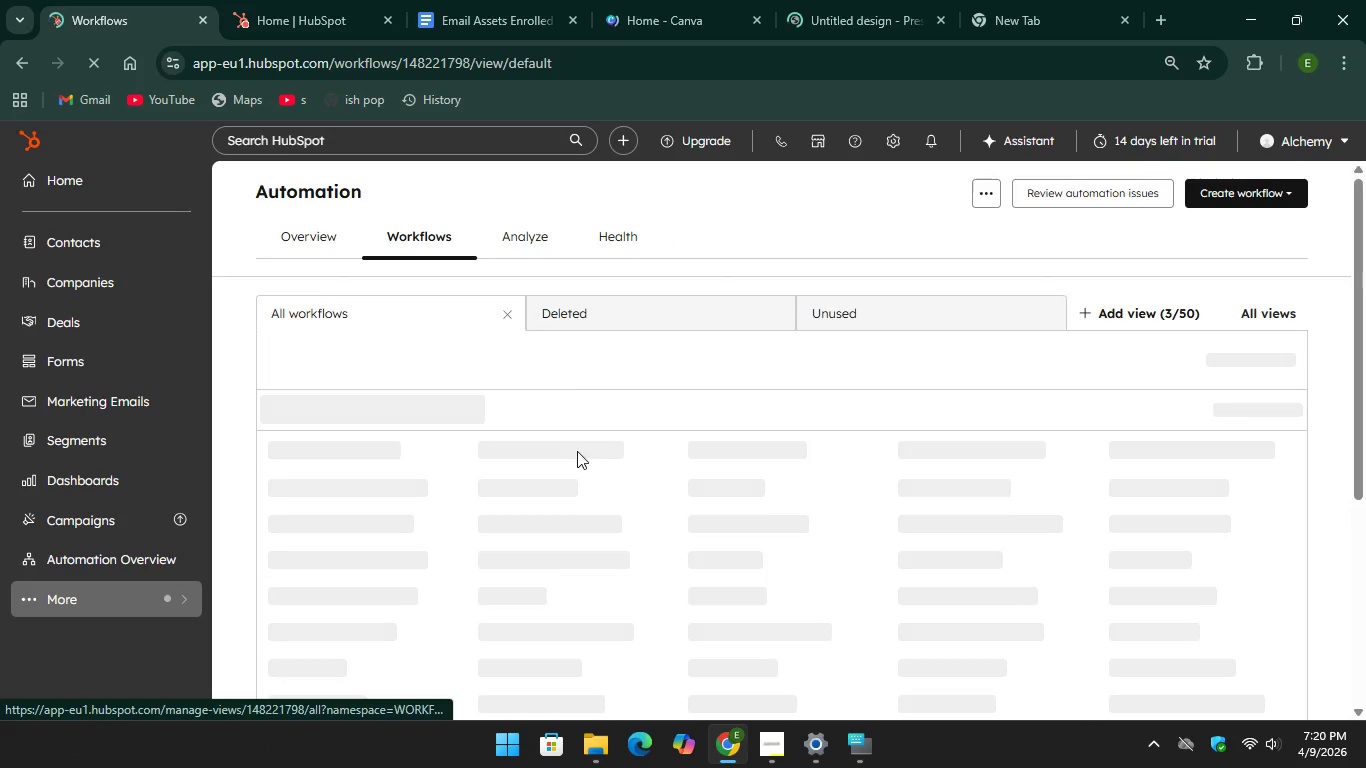 
scroll: coordinate [623, 423], scroll_direction: up, amount: 1.0
 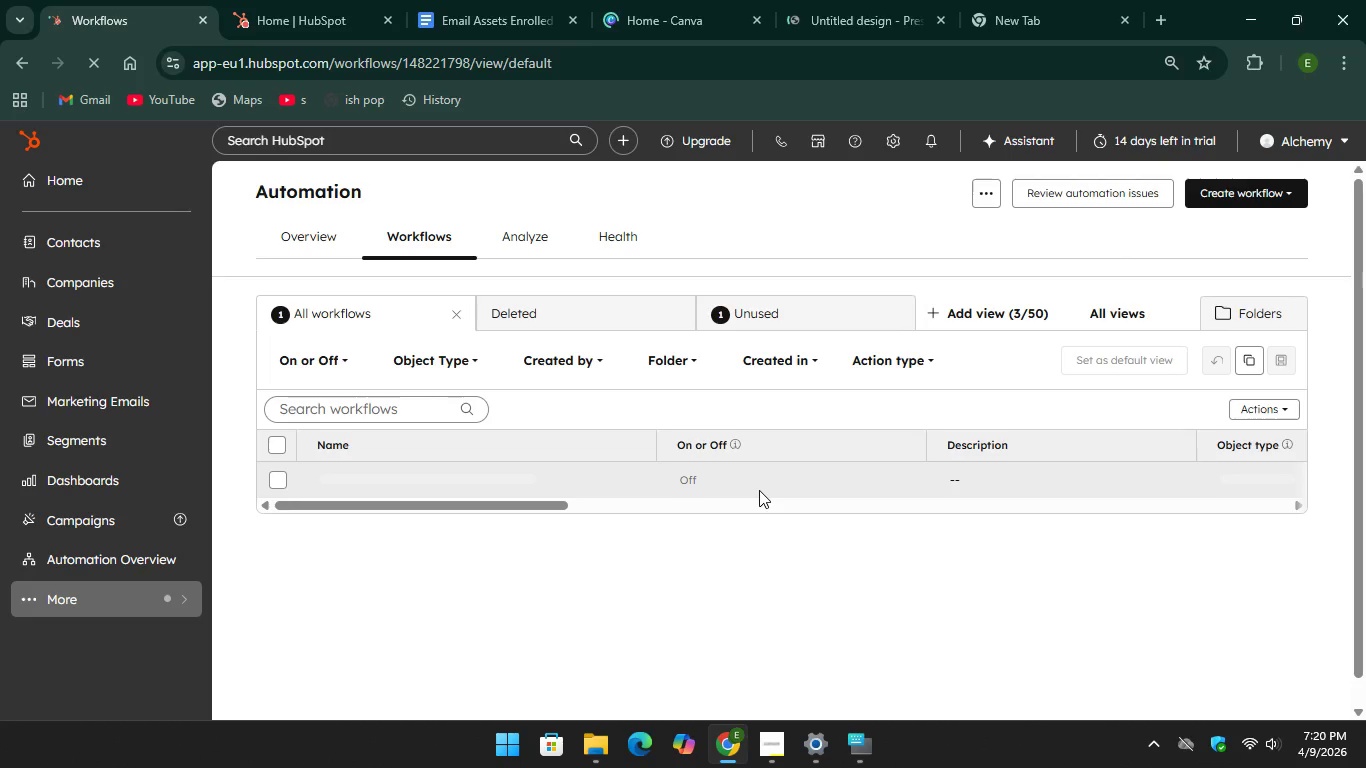 
wait(7.02)
 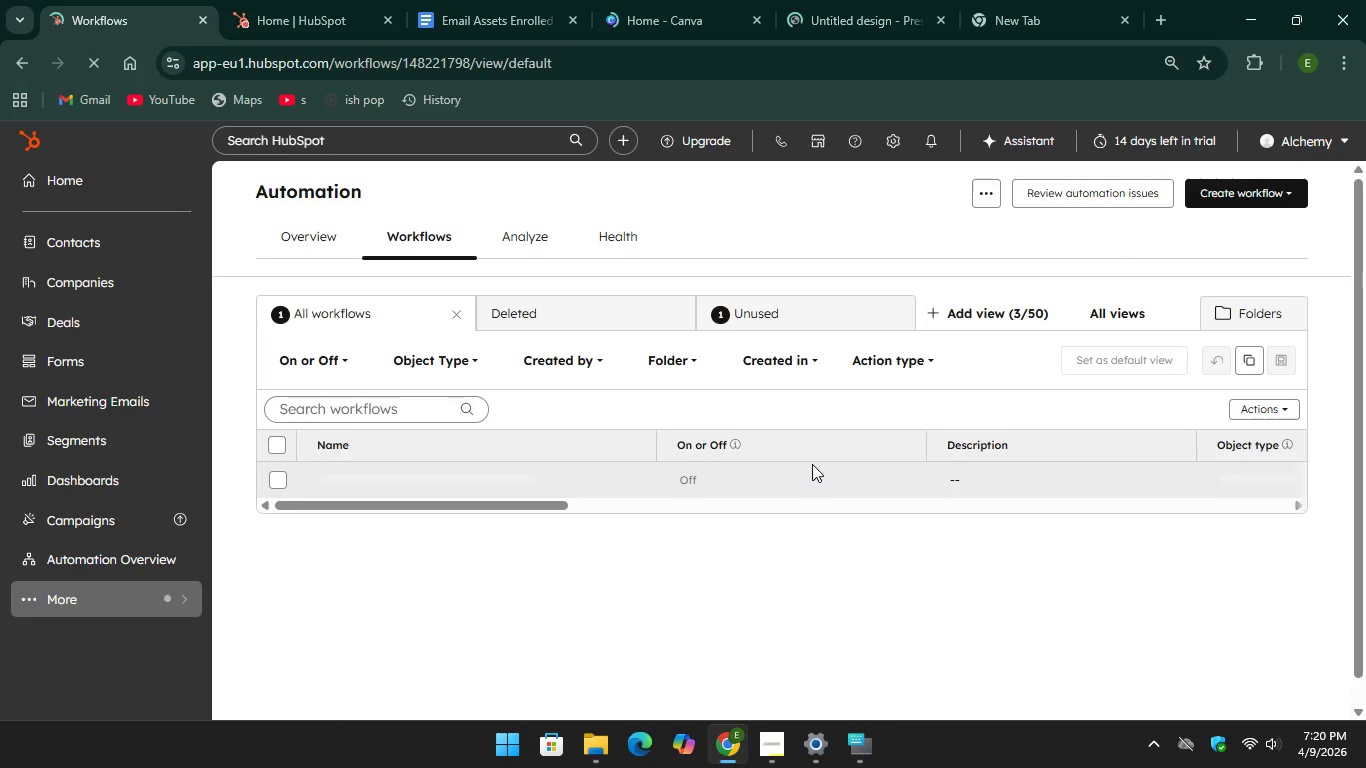 
left_click([485, 8])
 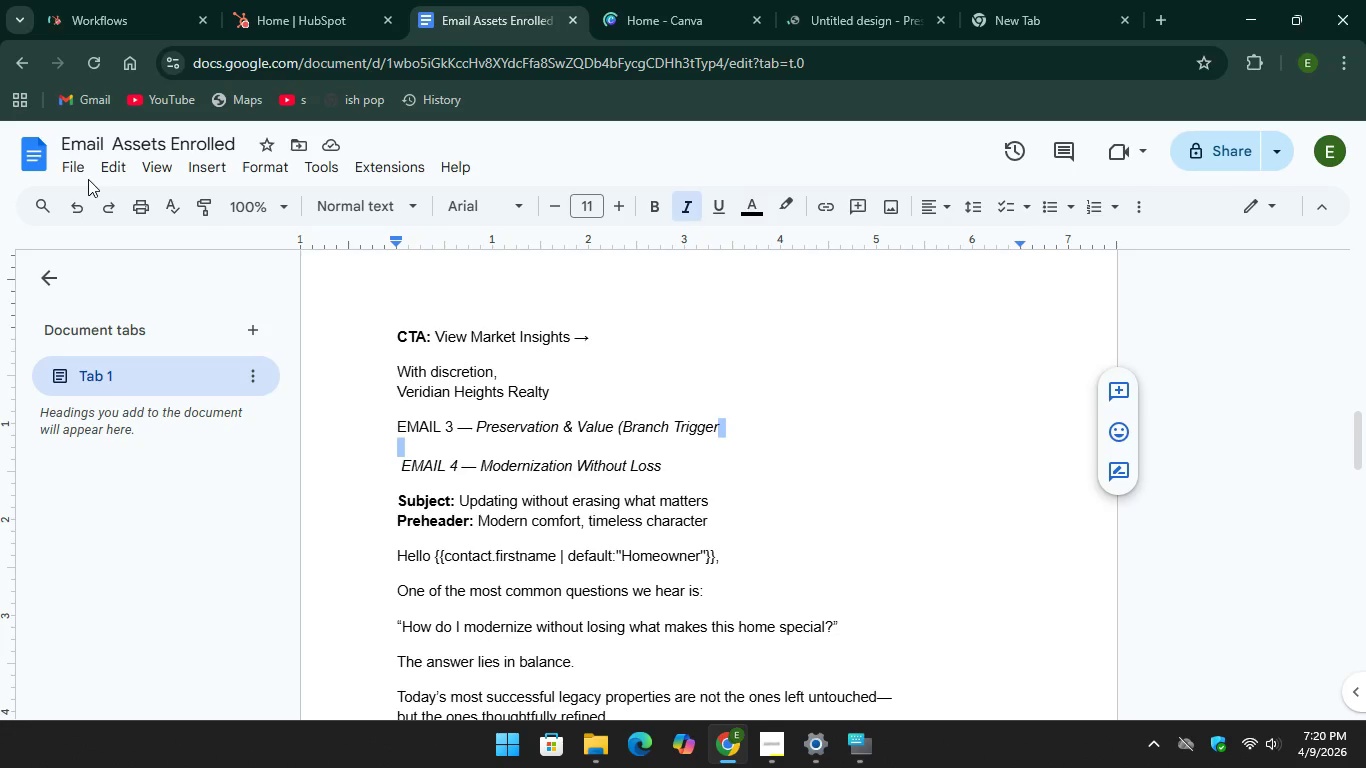 
left_click([73, 170])
 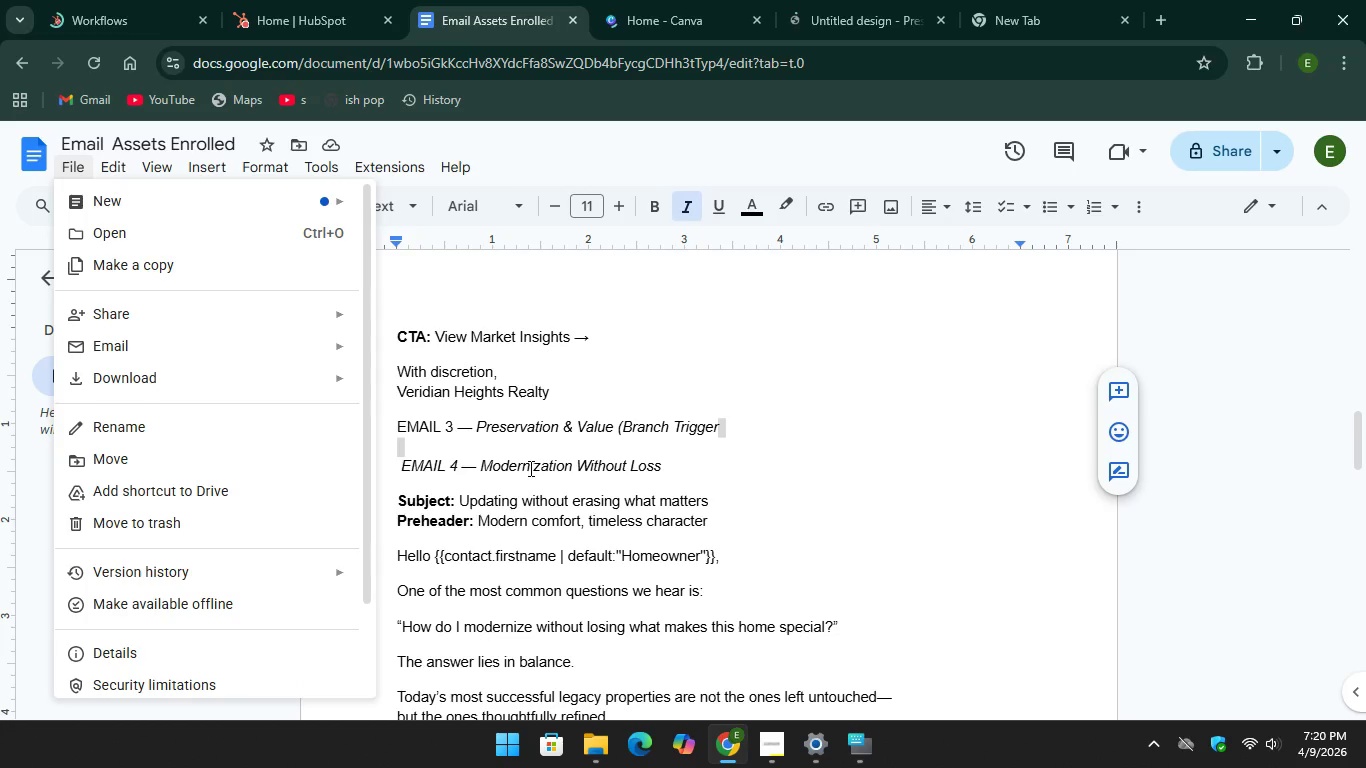 
mouse_move([356, 372])
 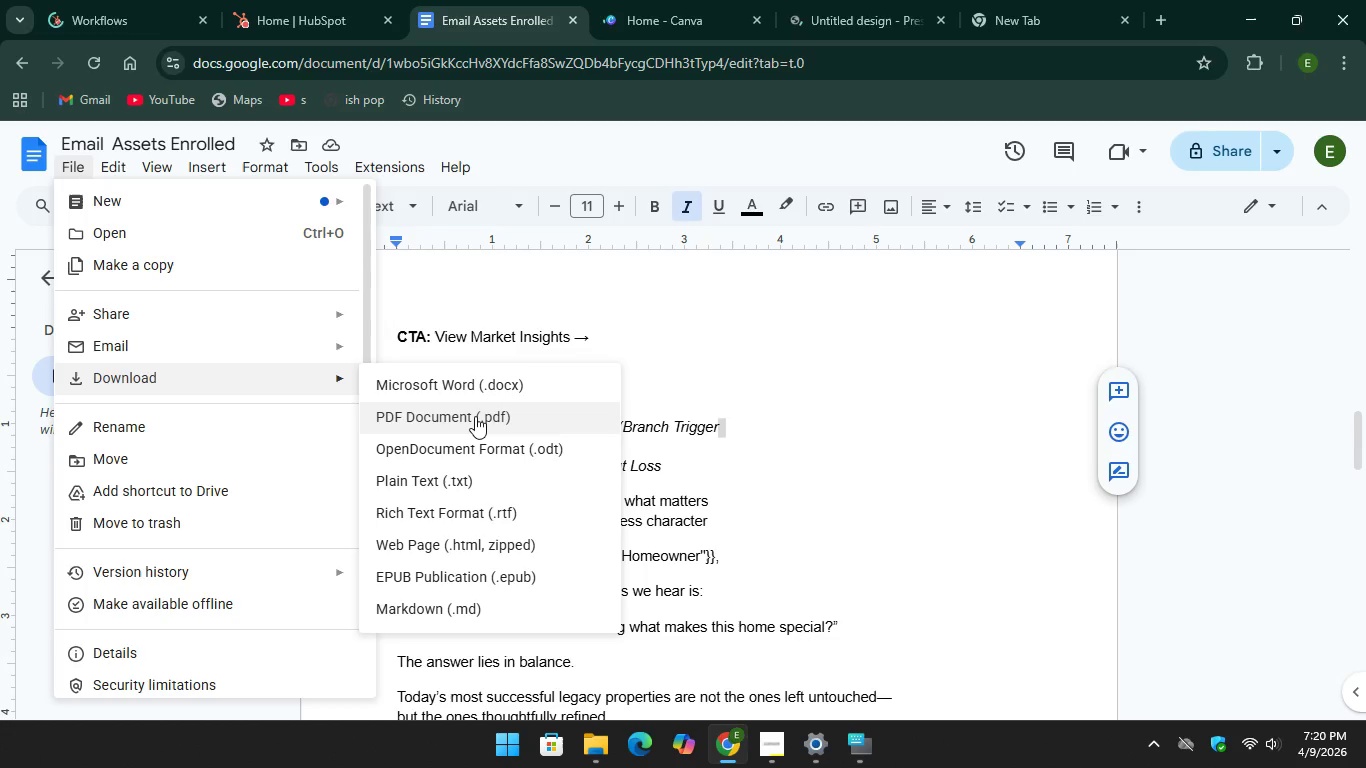 
left_click([475, 416])
 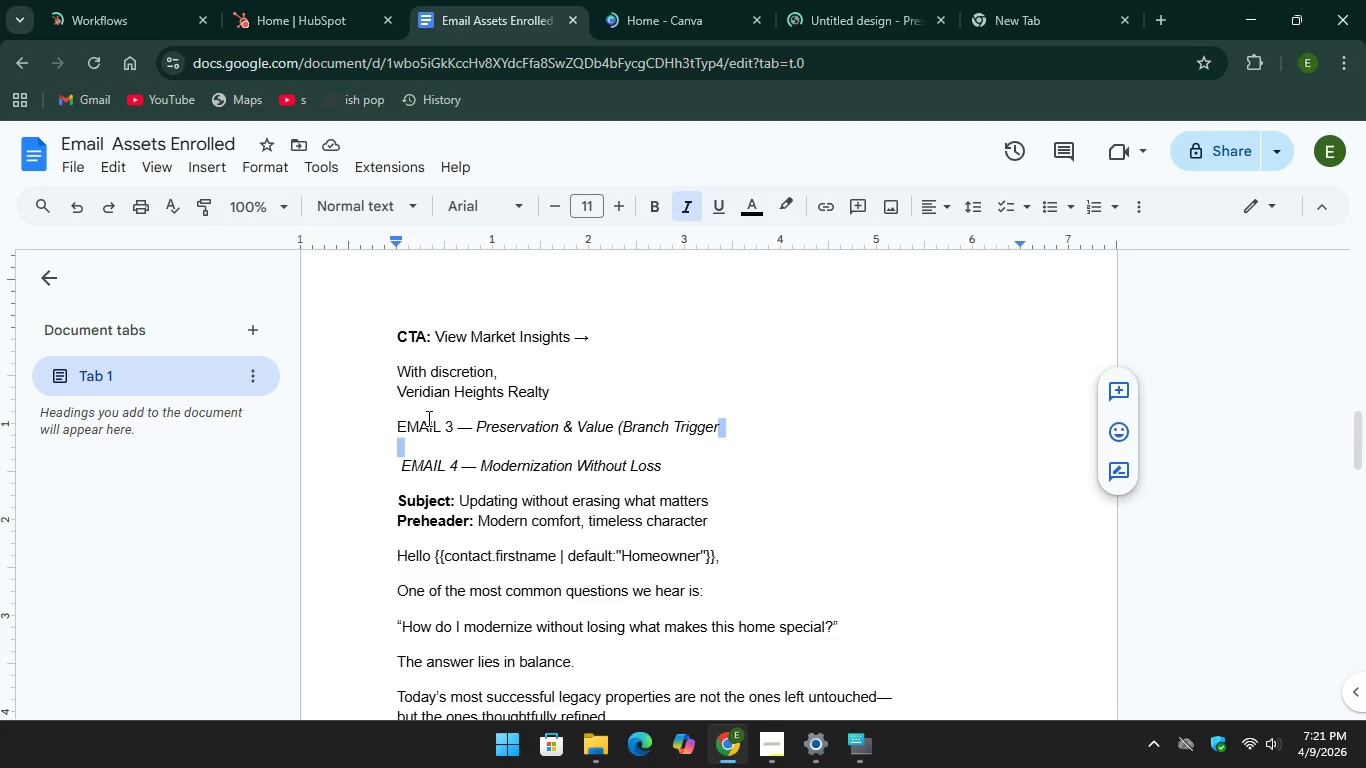 
wait(38.69)
 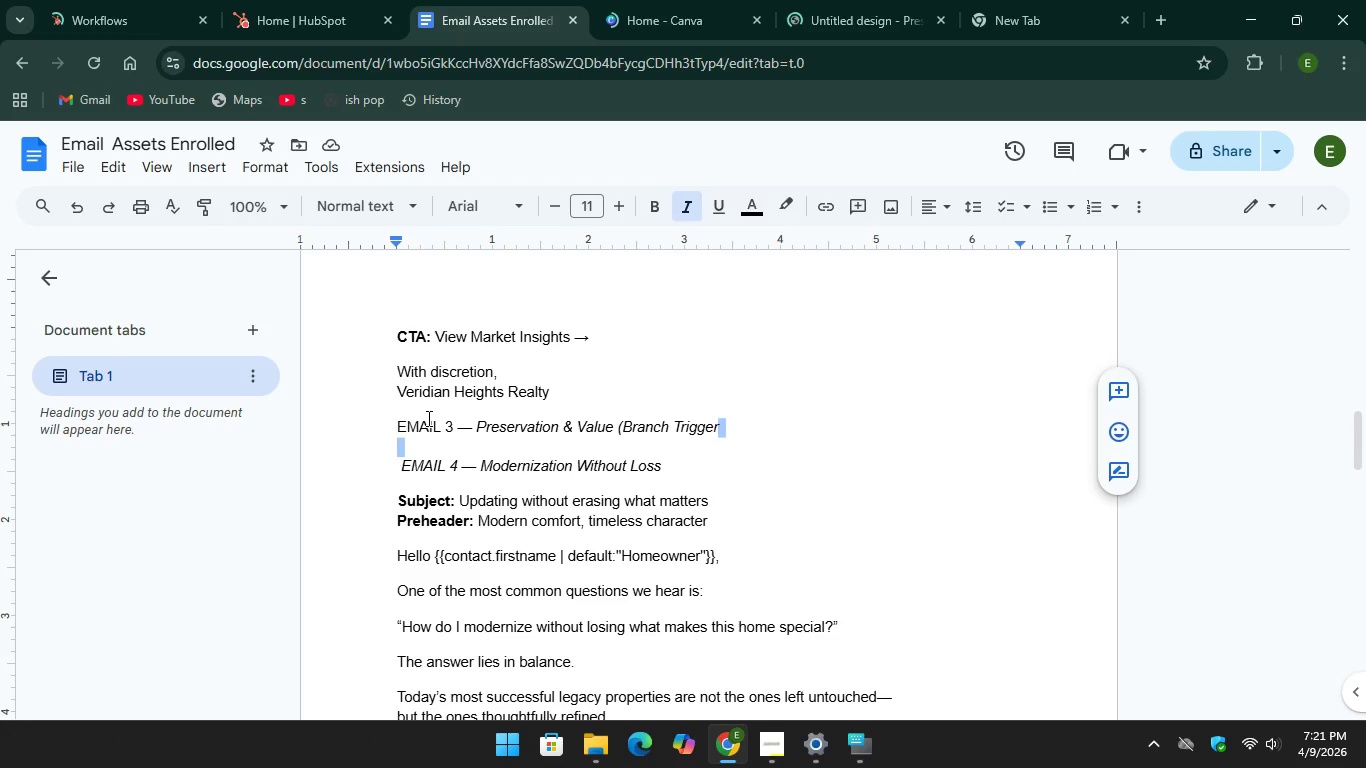 
left_click([78, 173])
 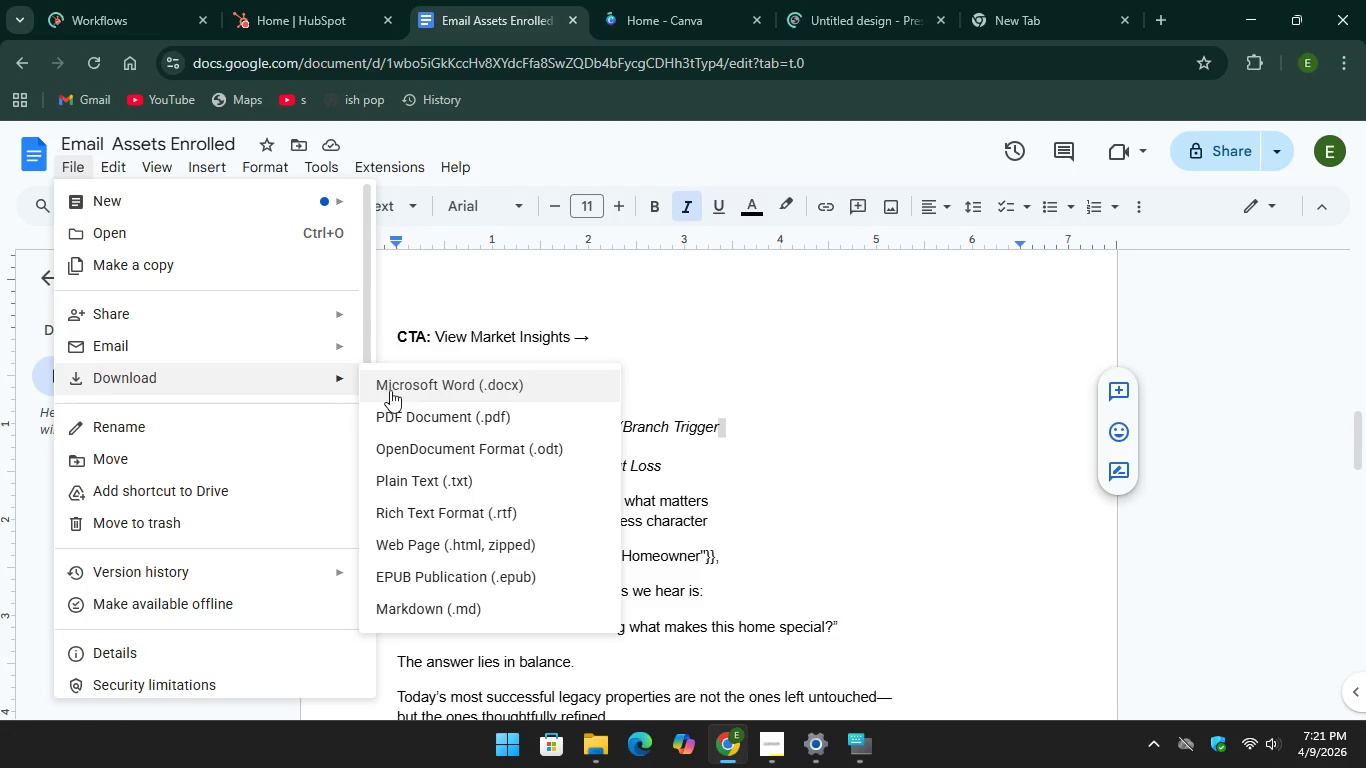 
left_click([399, 413])
 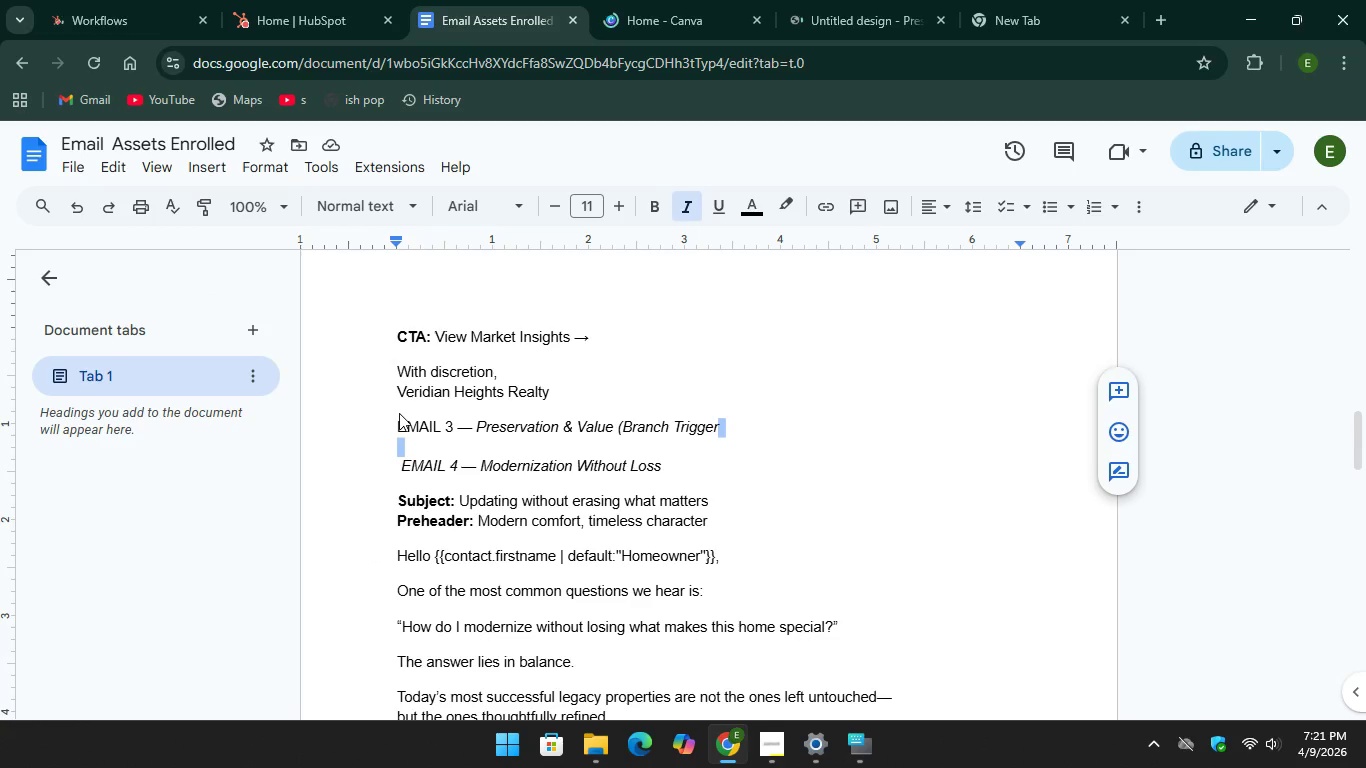 
scroll: coordinate [696, 435], scroll_direction: none, amount: 0.0
 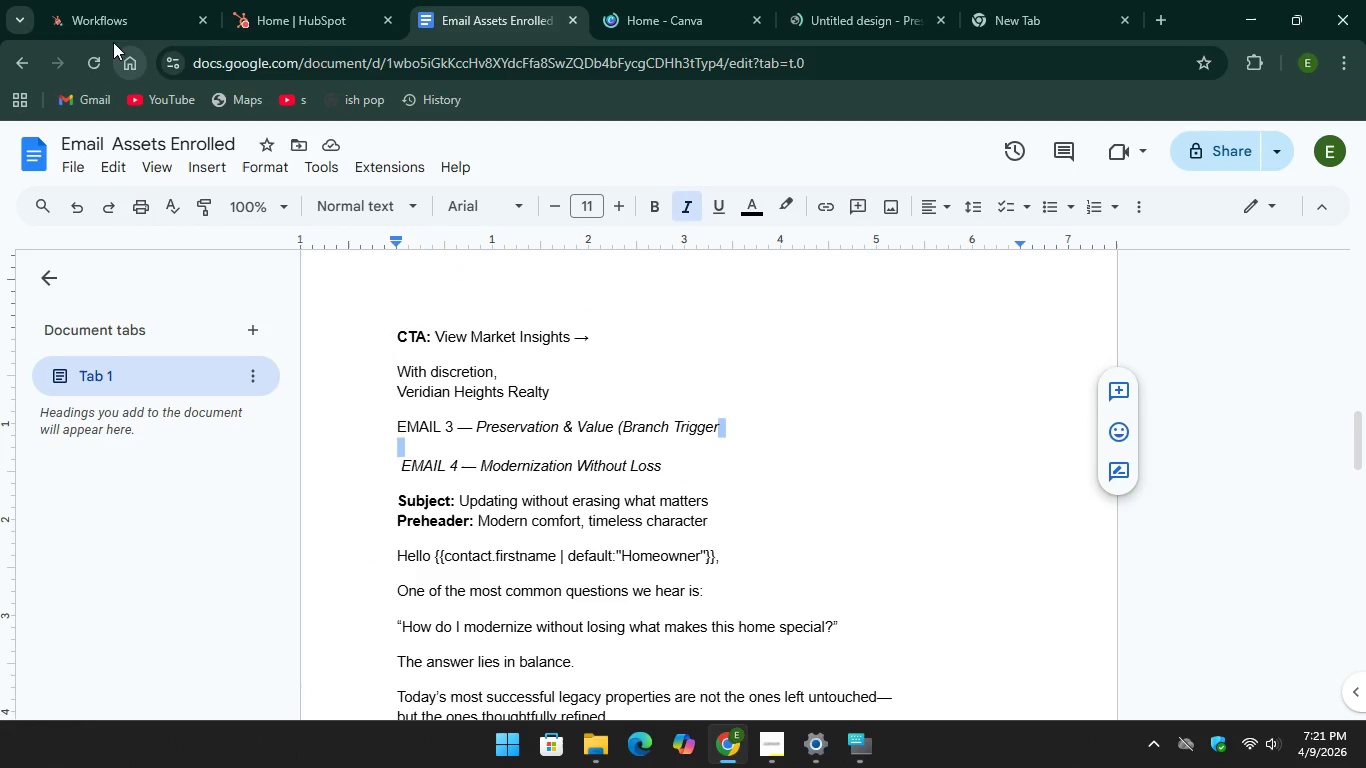 
left_click([103, 16])
 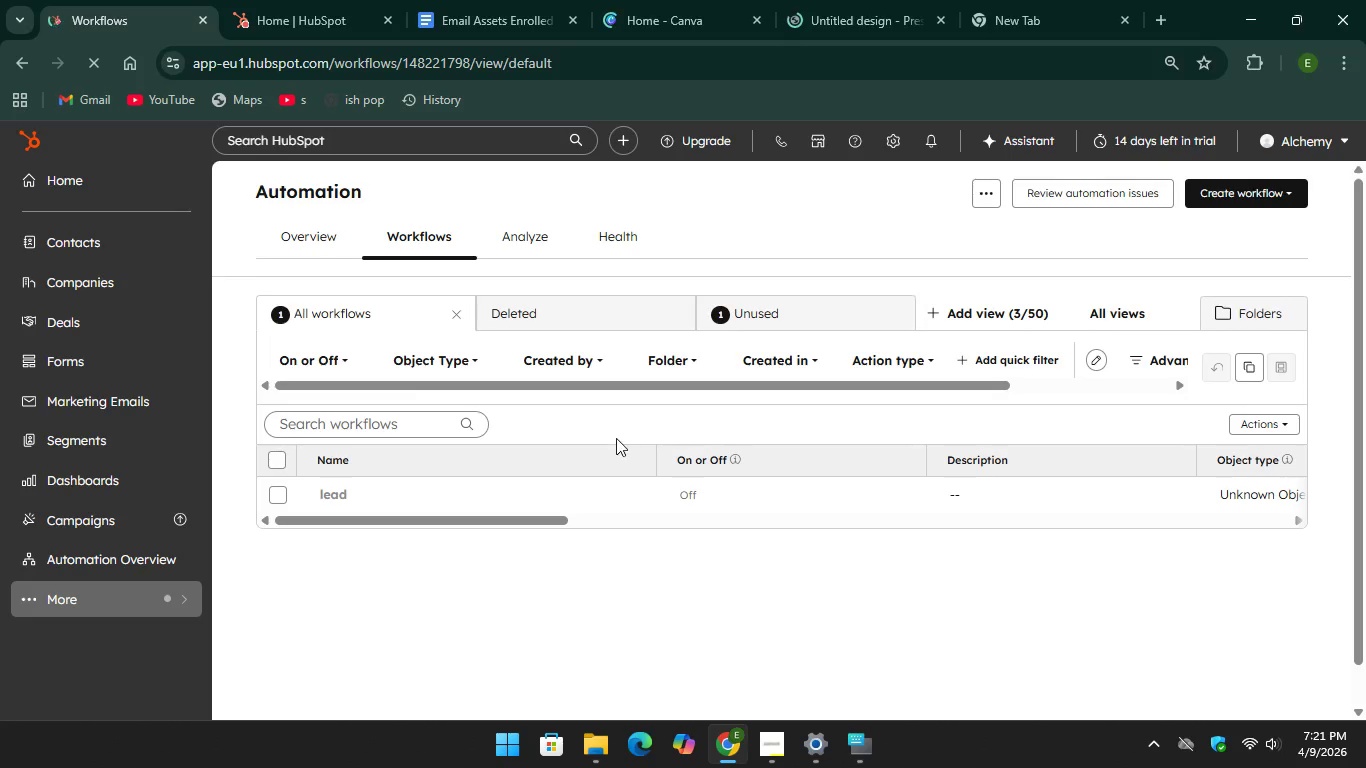 
scroll: coordinate [616, 439], scroll_direction: down, amount: 1.0
 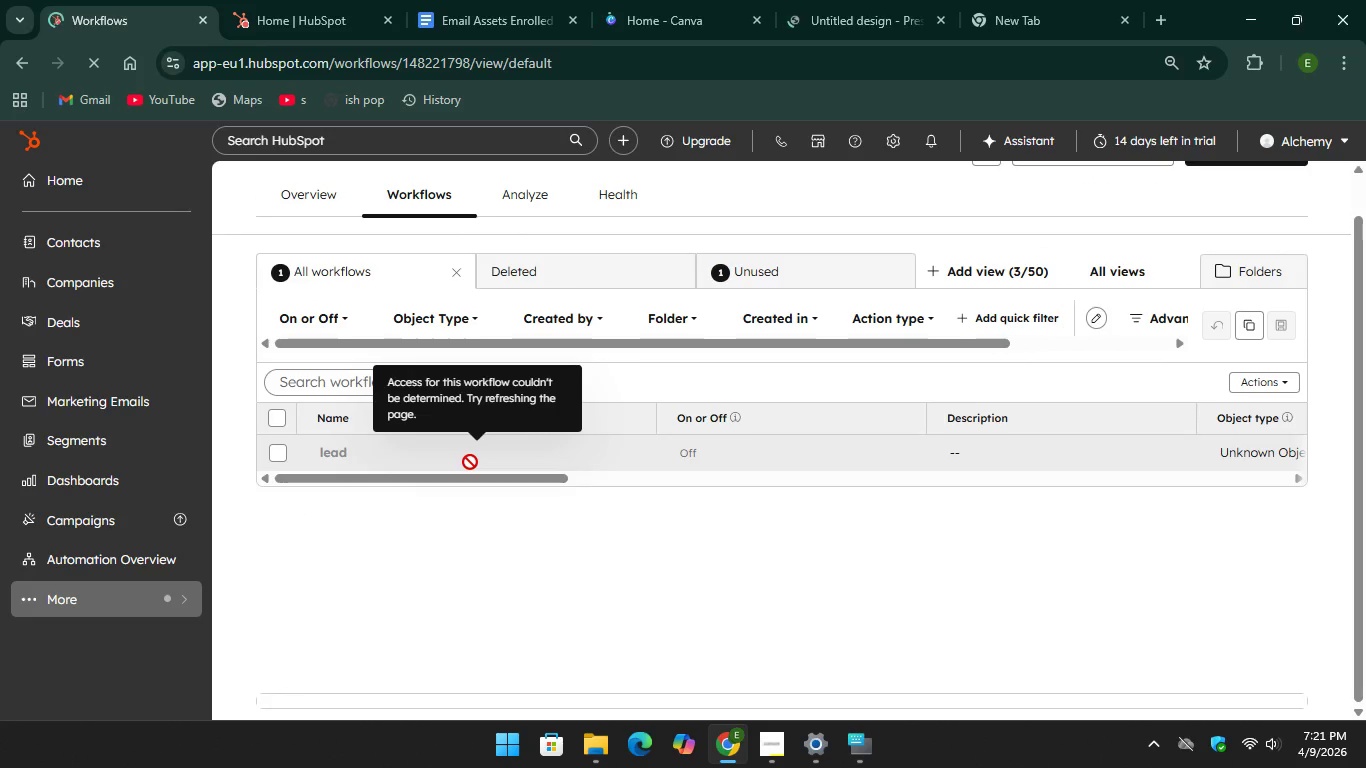 
left_click([470, 462])
 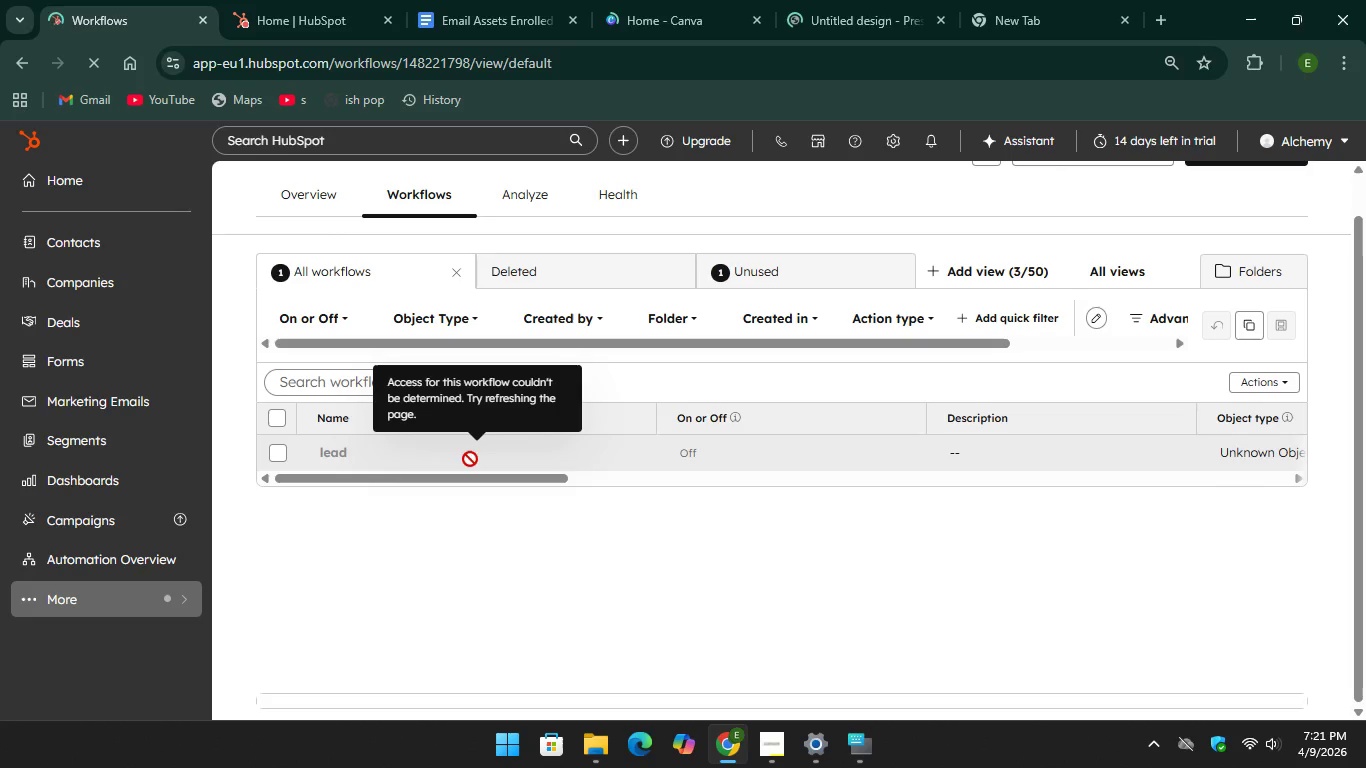 
scroll: coordinate [470, 459], scroll_direction: none, amount: 0.0
 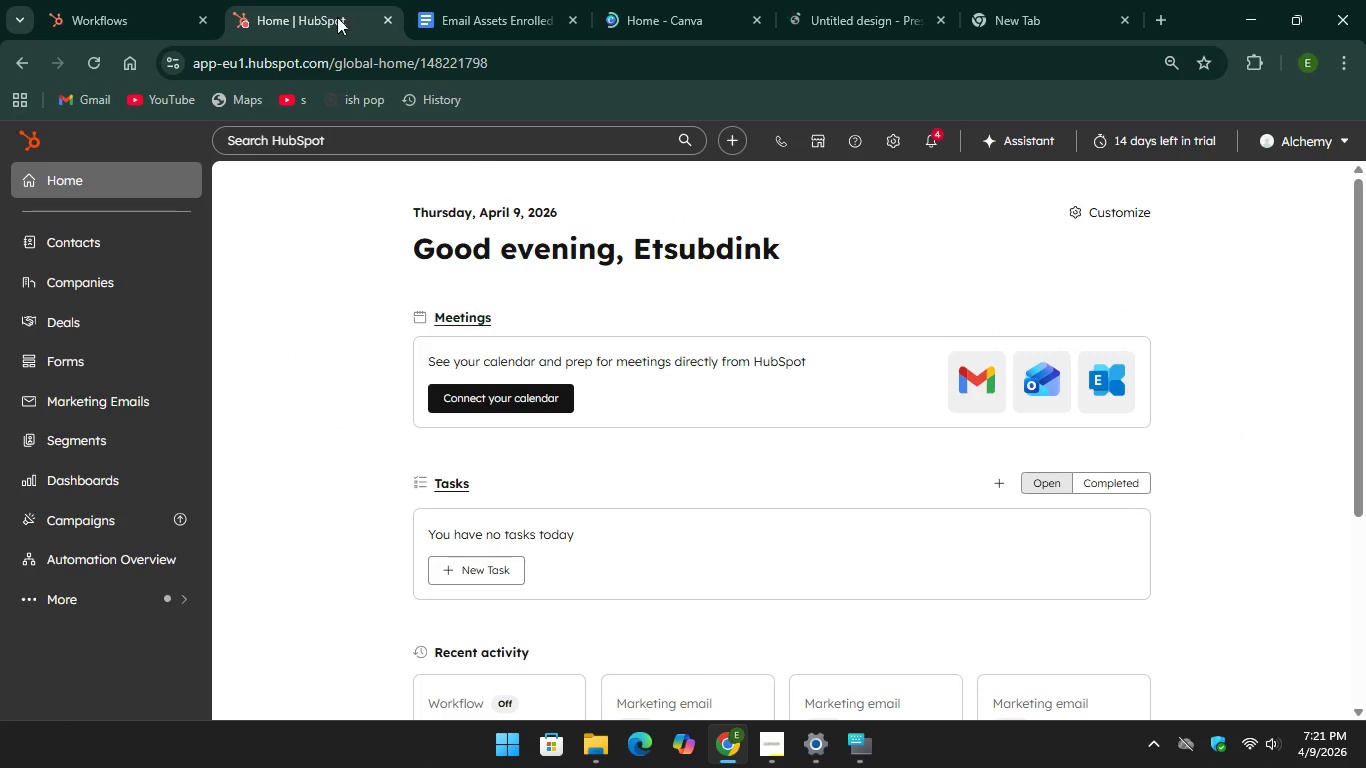 
left_click([104, 66])
 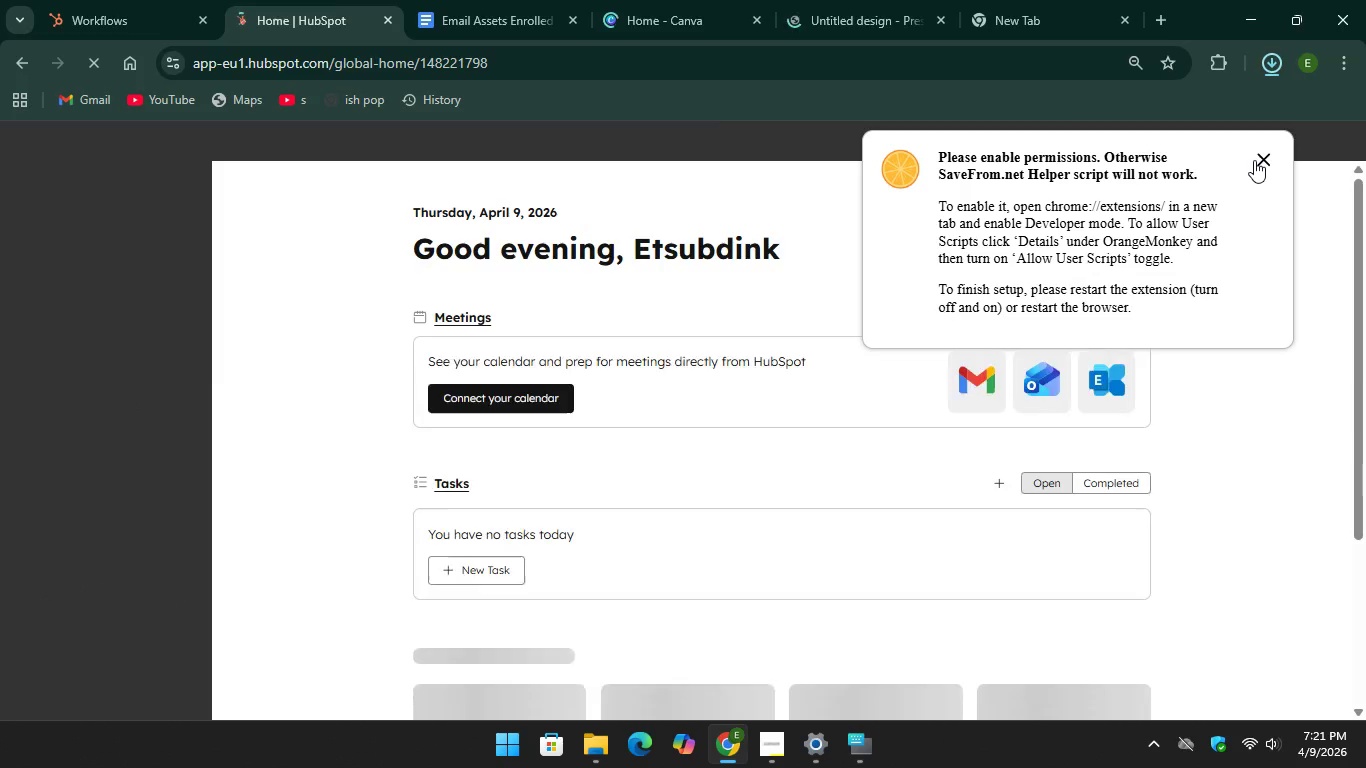 
left_click([1255, 158])
 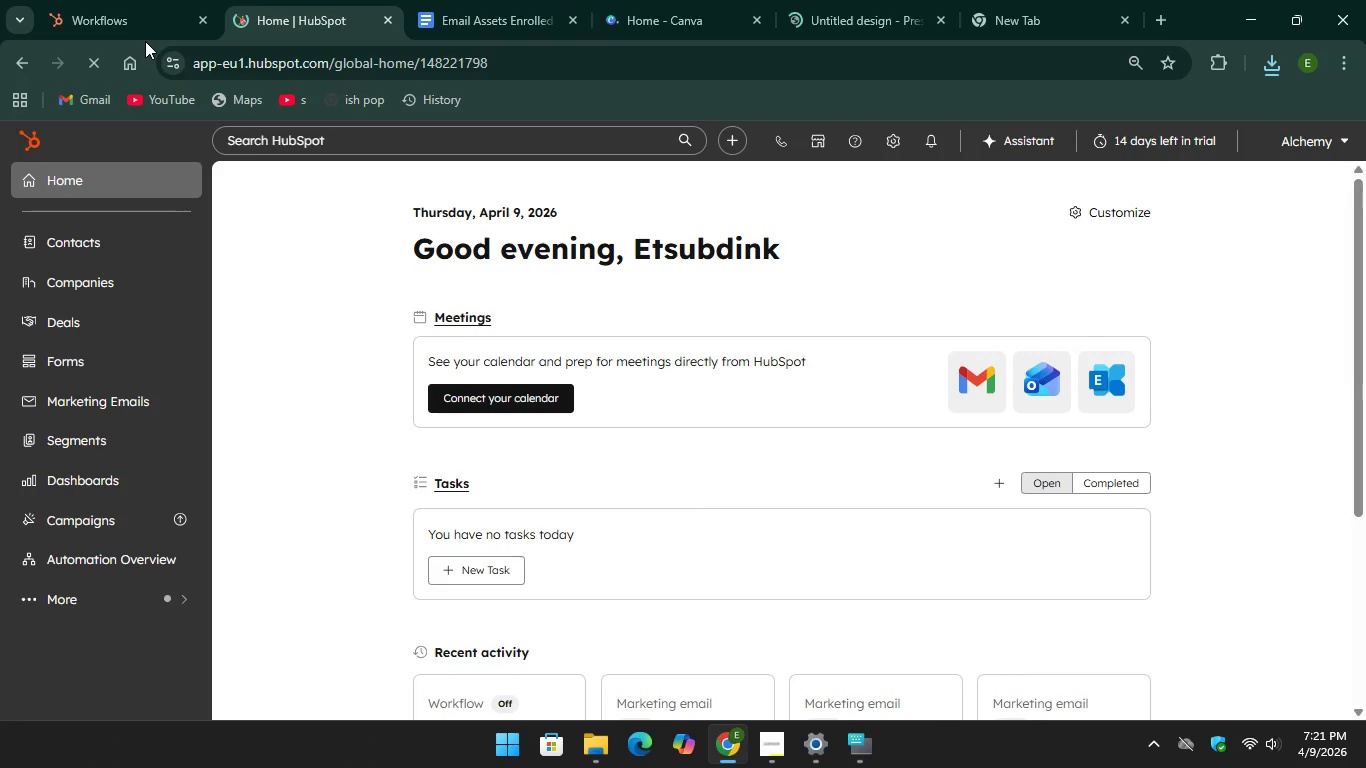 
left_click([120, 30])
 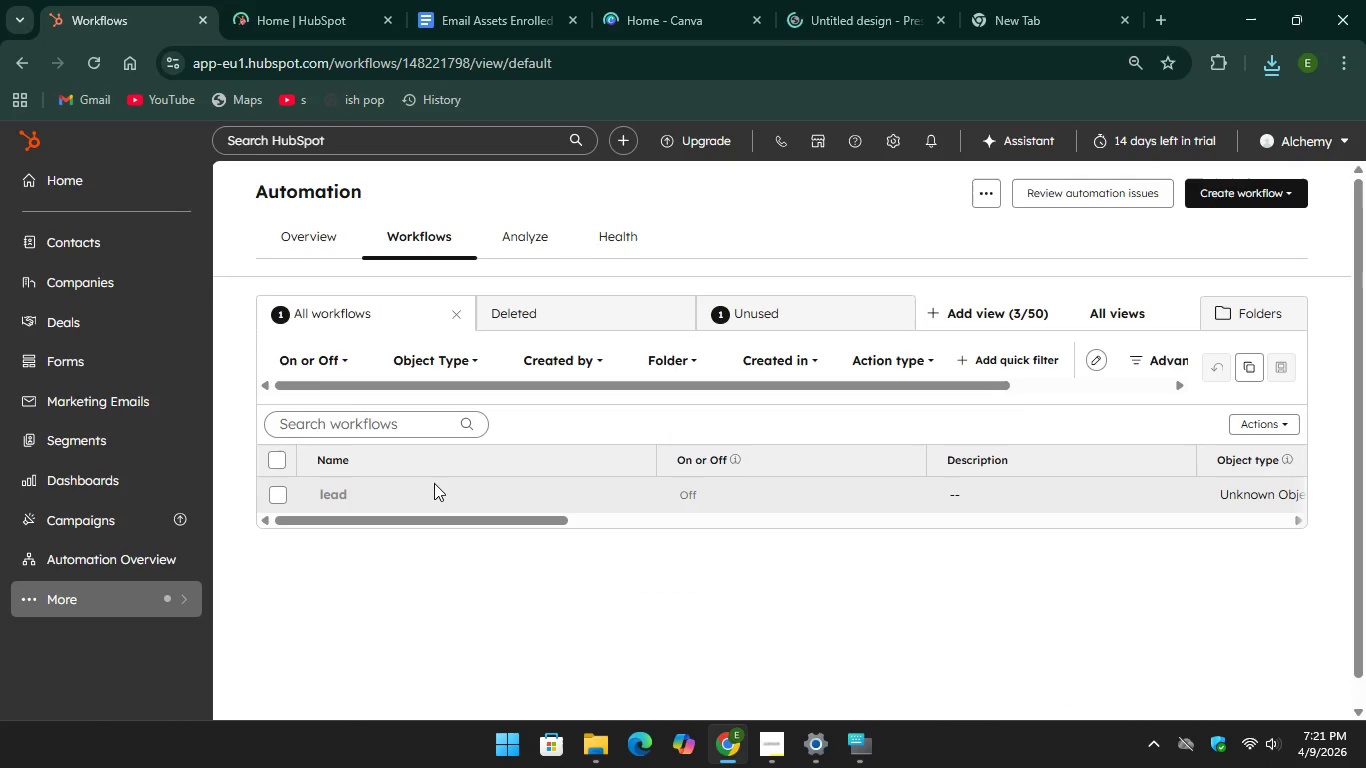 
double_click([435, 484])
 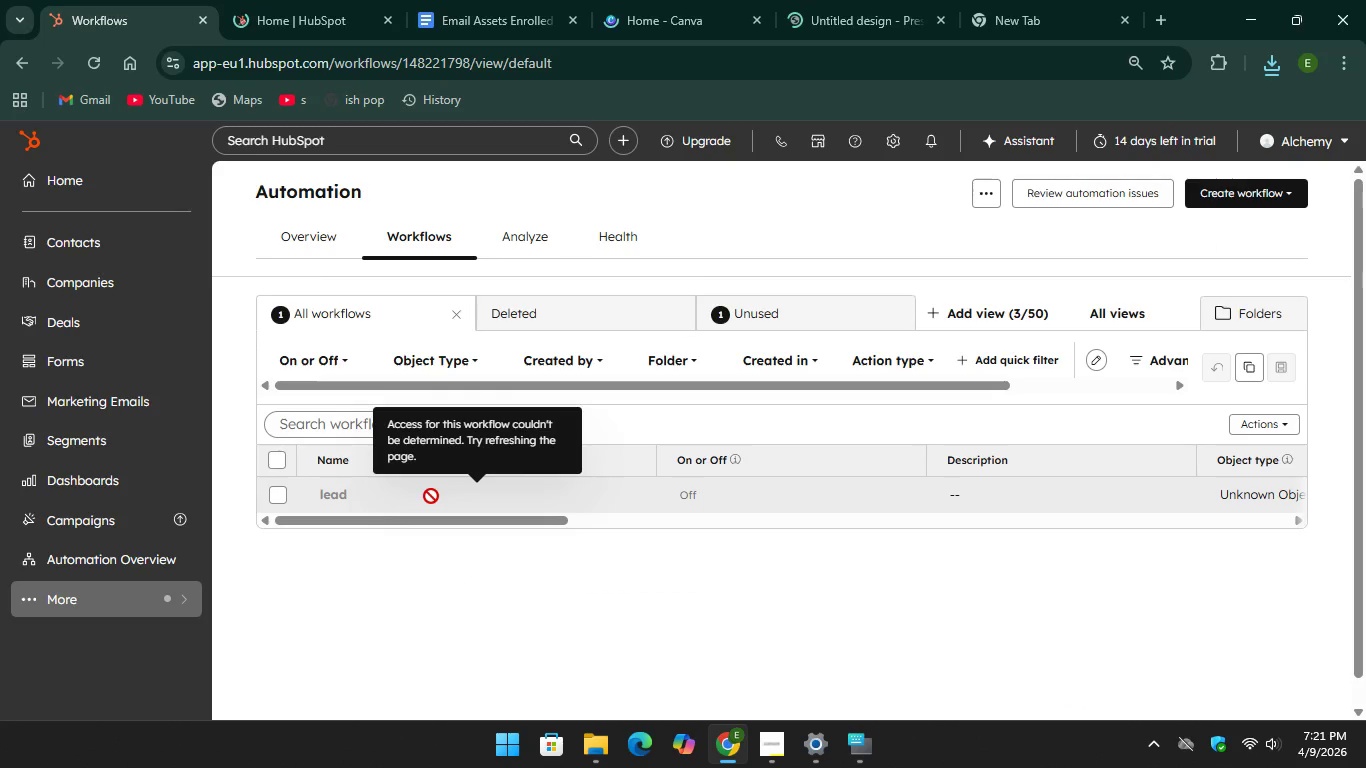 
left_click([431, 496])
 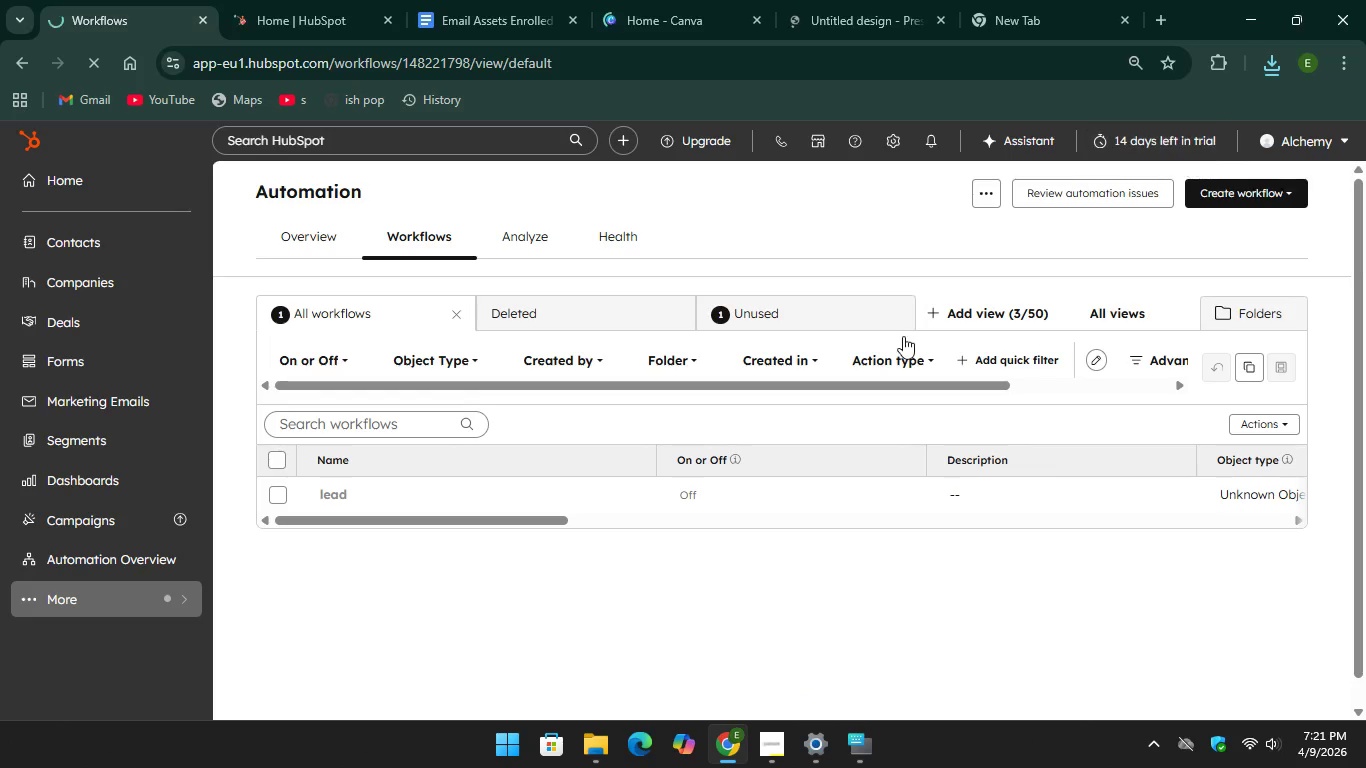 
wait(20.06)
 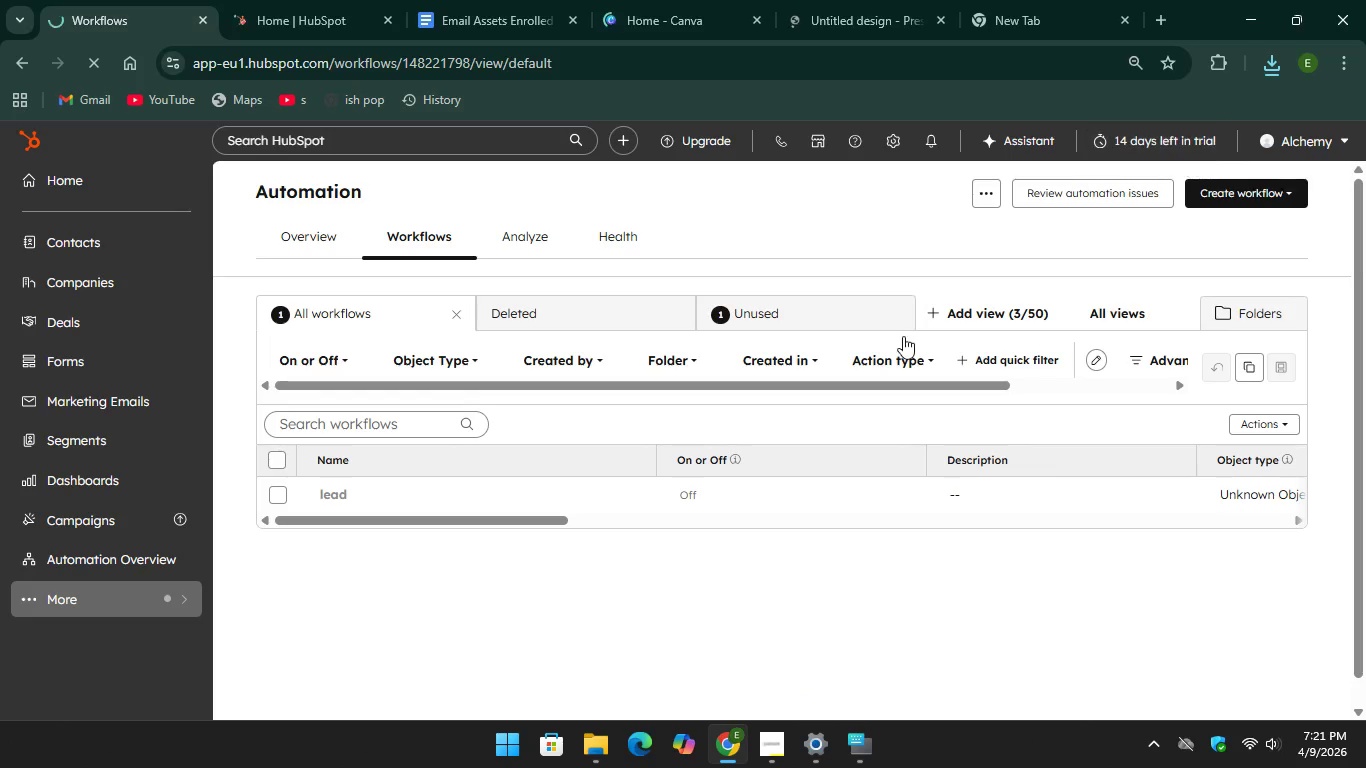 
scroll: coordinate [669, 516], scroll_direction: up, amount: 6.0
 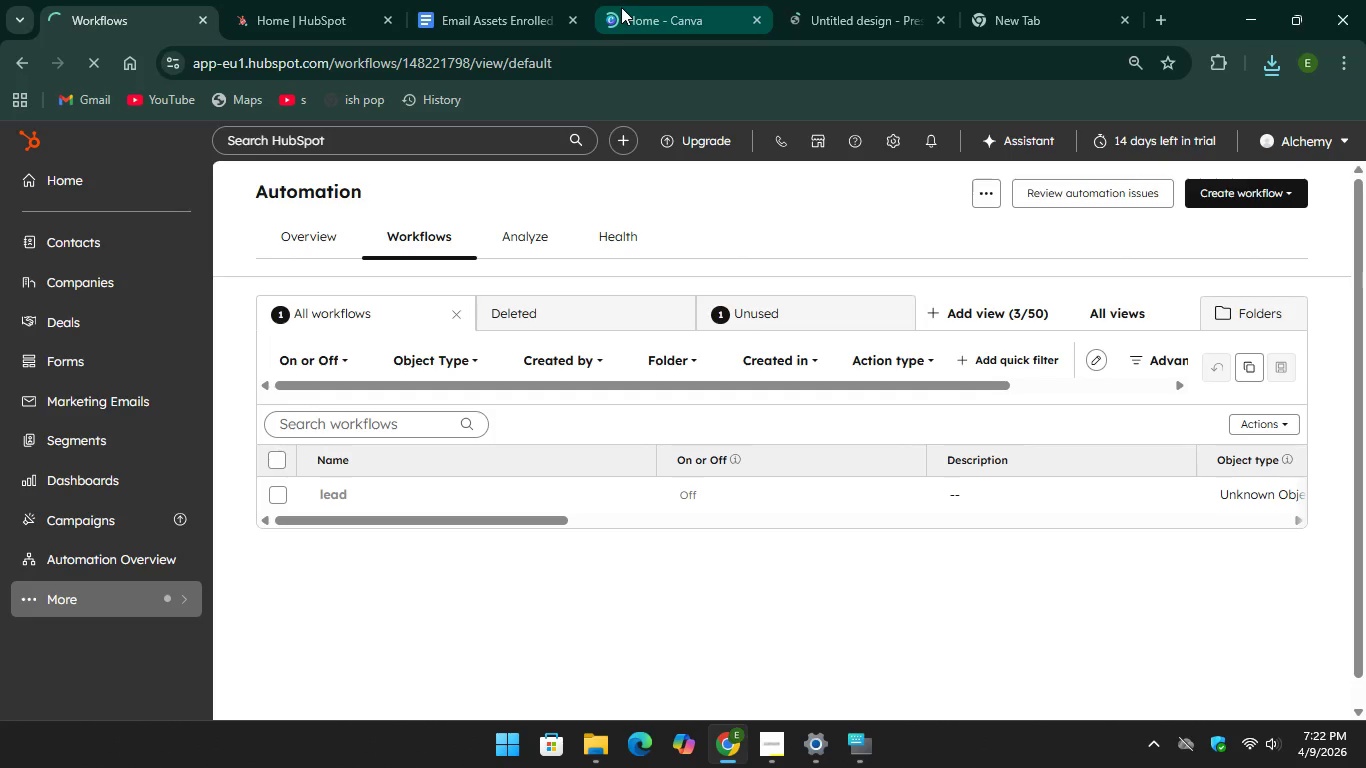 
left_click([622, 7])
 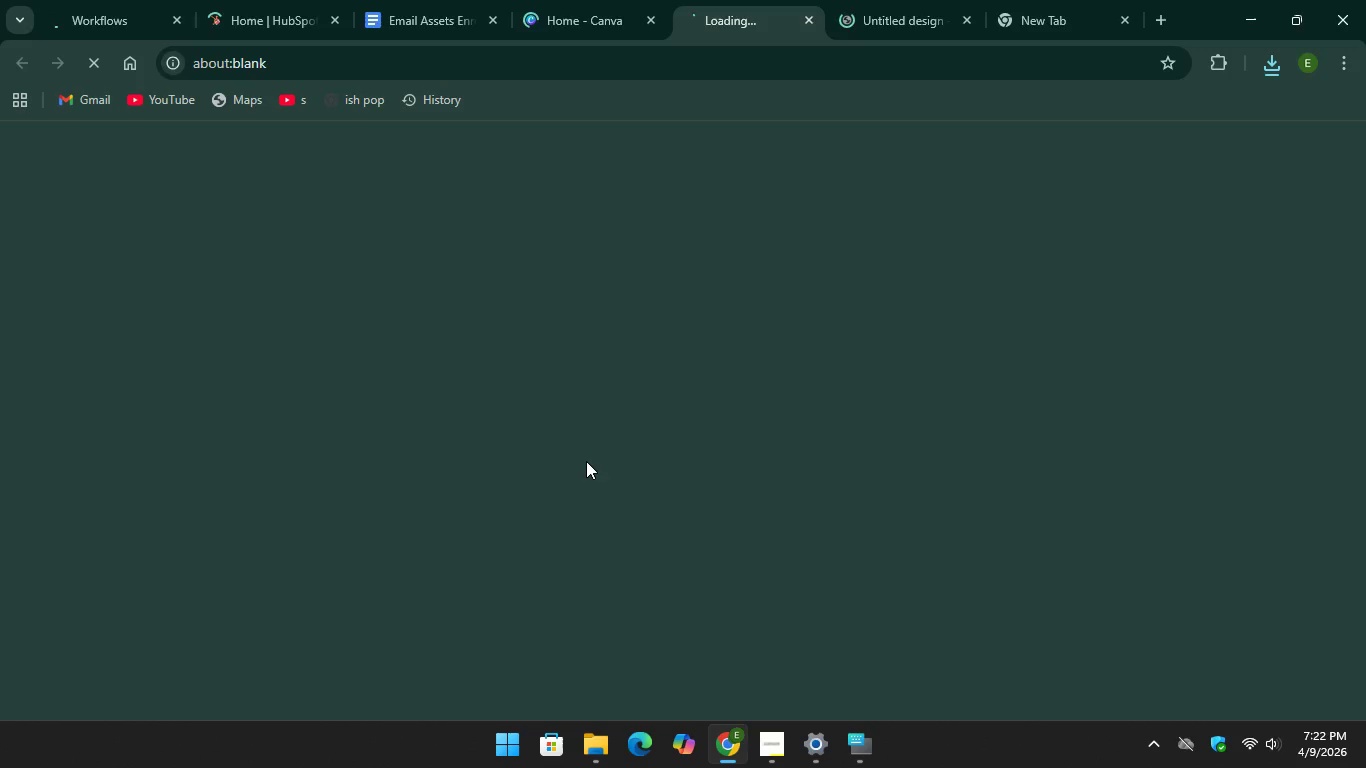 
wait(17.45)
 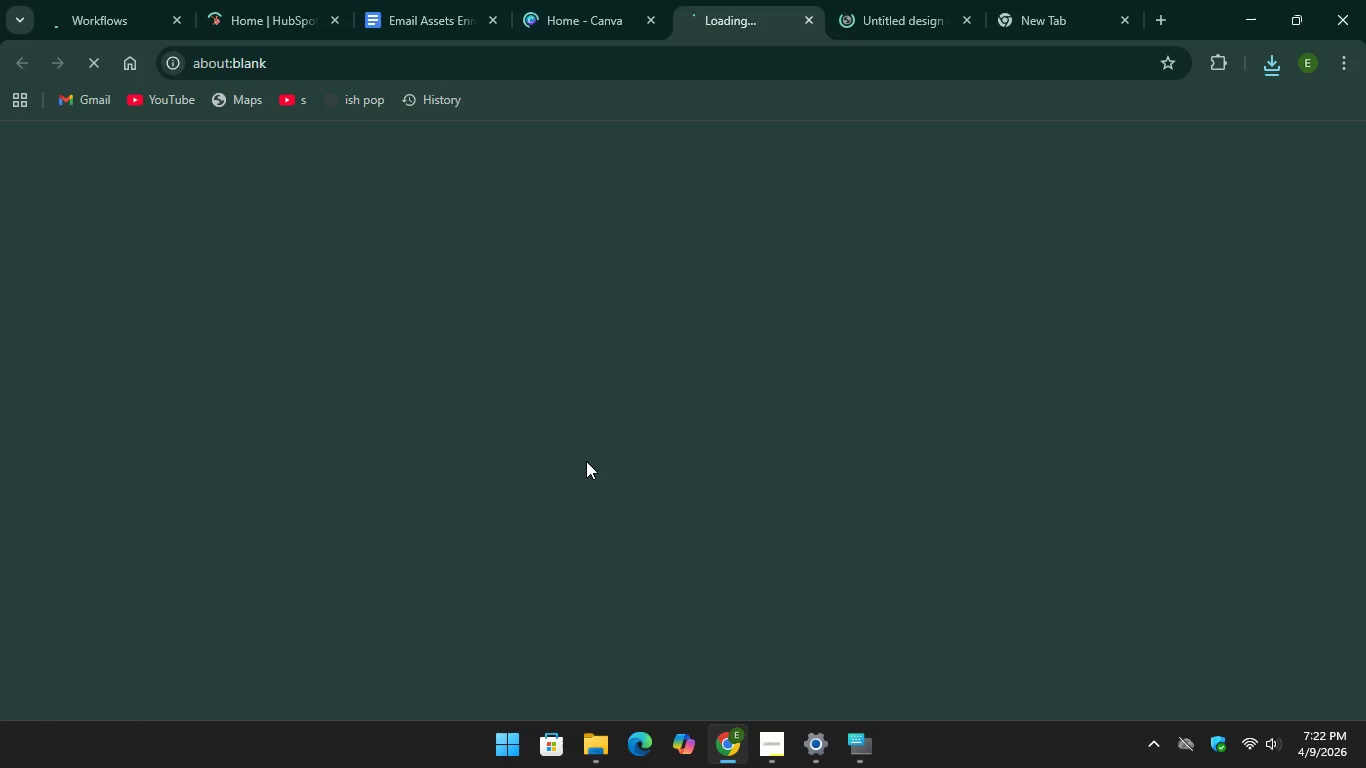 
left_click([1259, 162])
 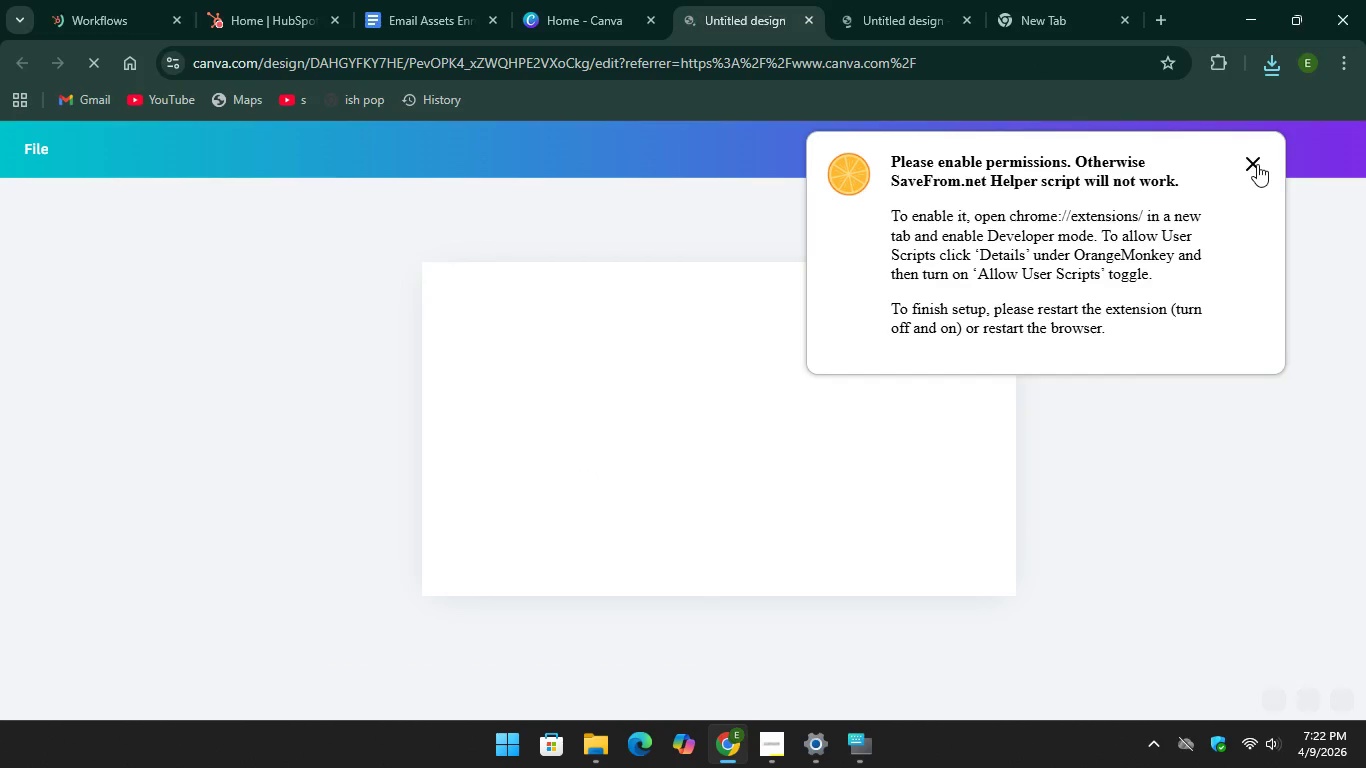 
left_click([1257, 164])
 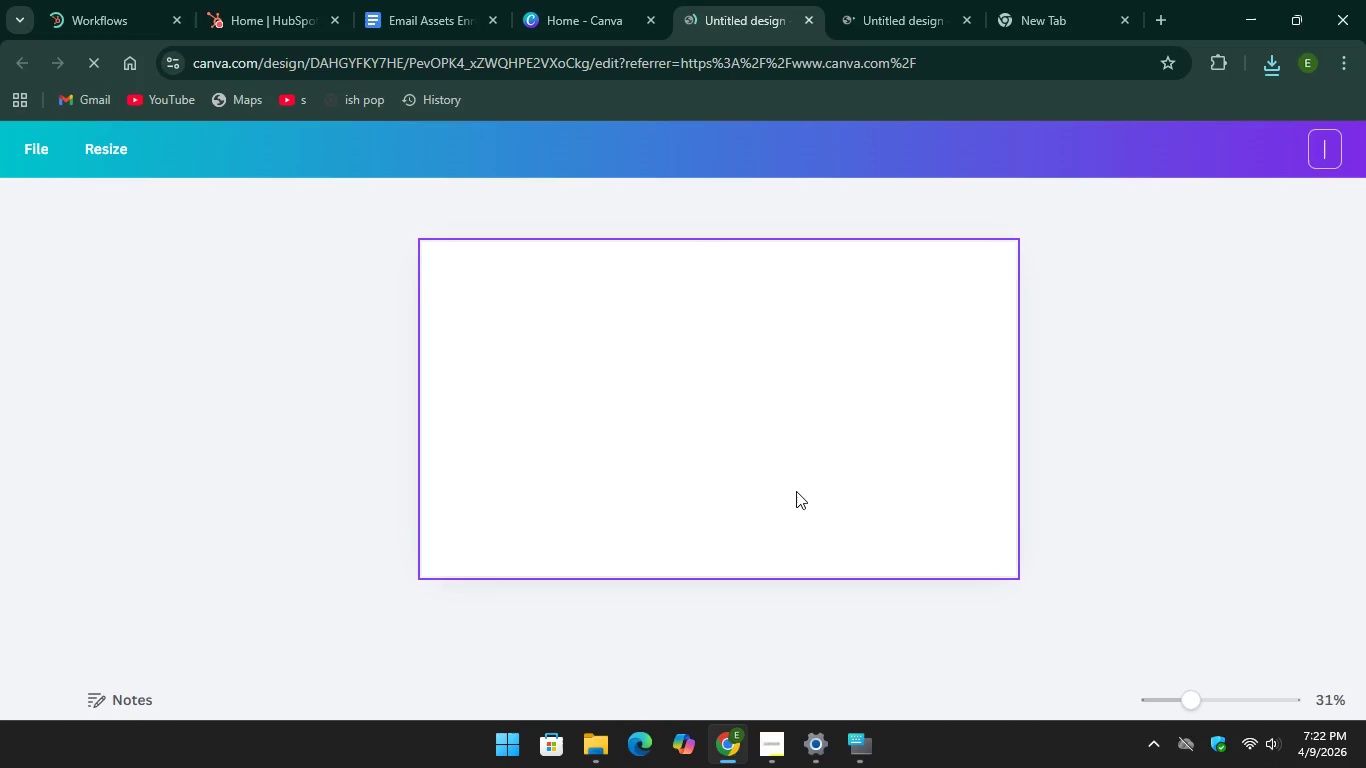 
mouse_move([726, 567])
 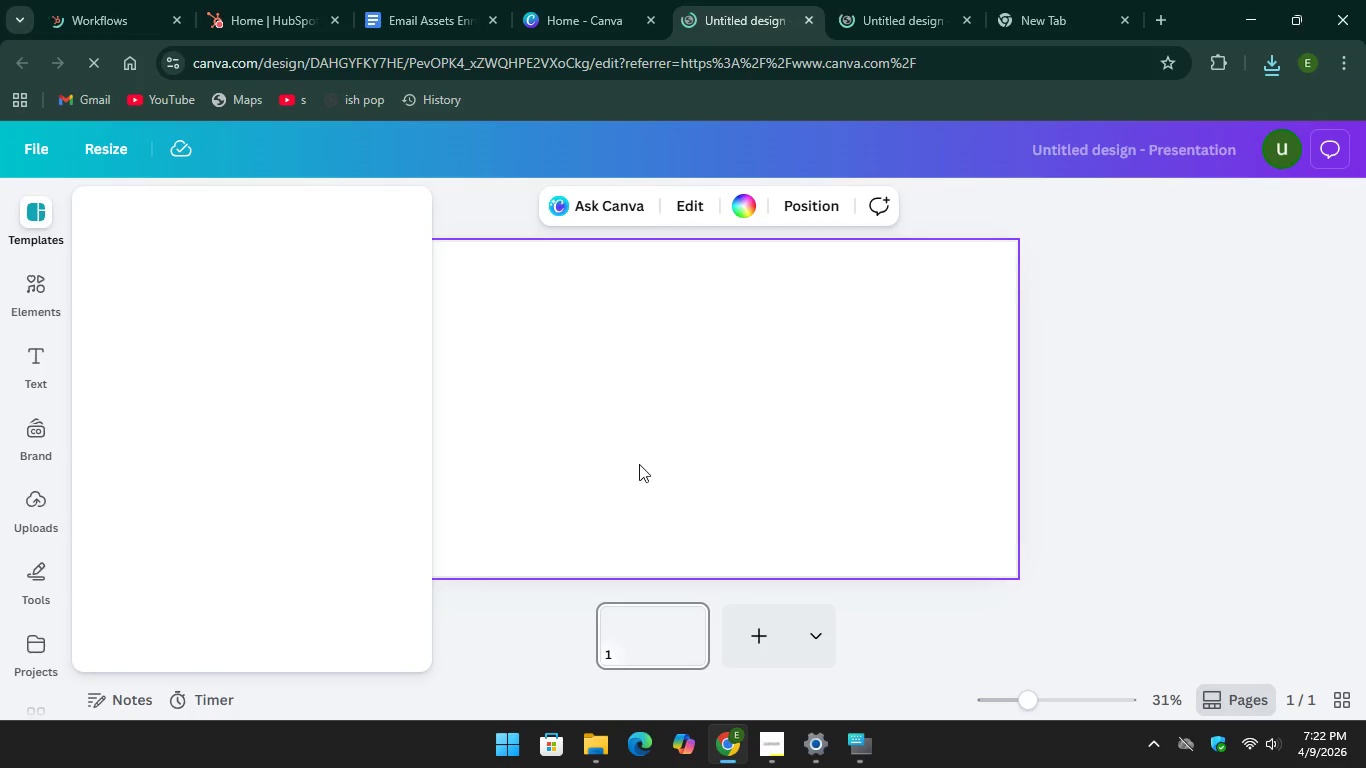 
left_click([642, 457])
 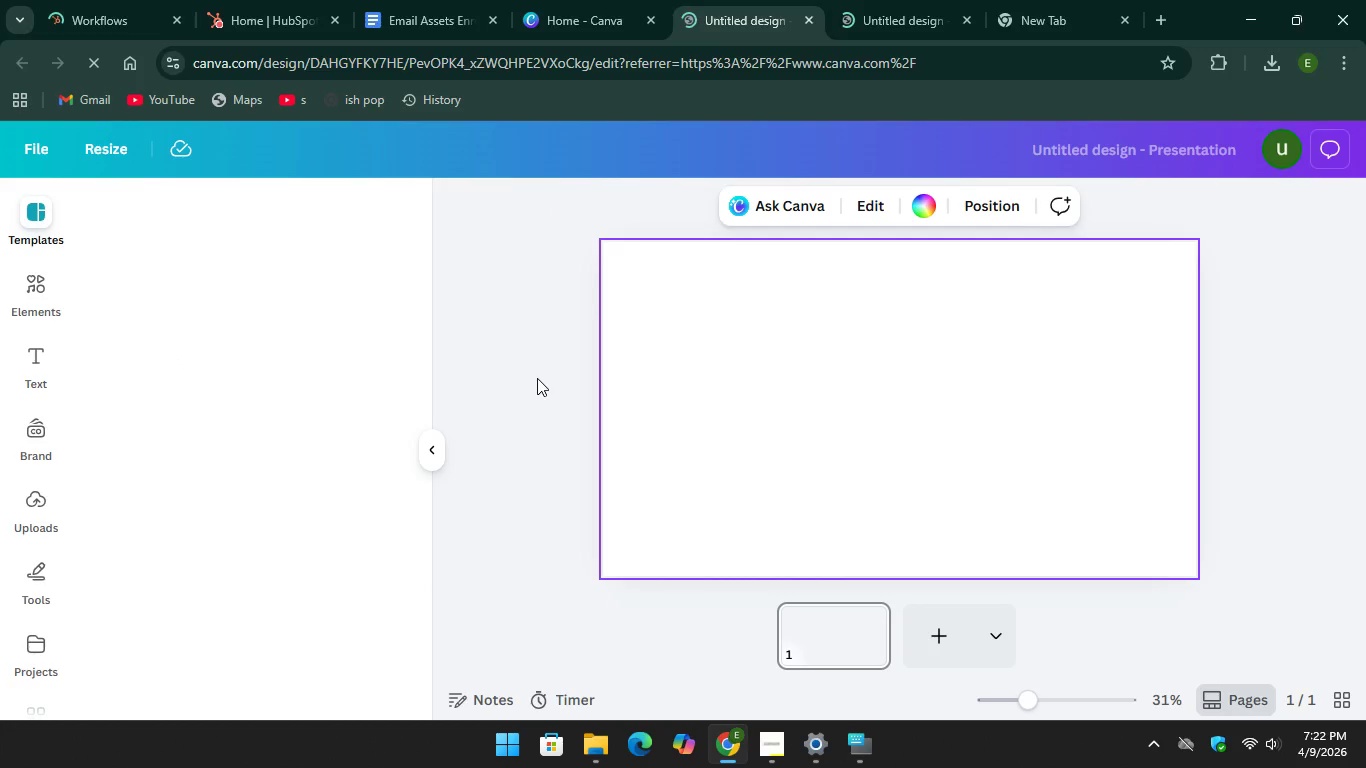 
wait(8.61)
 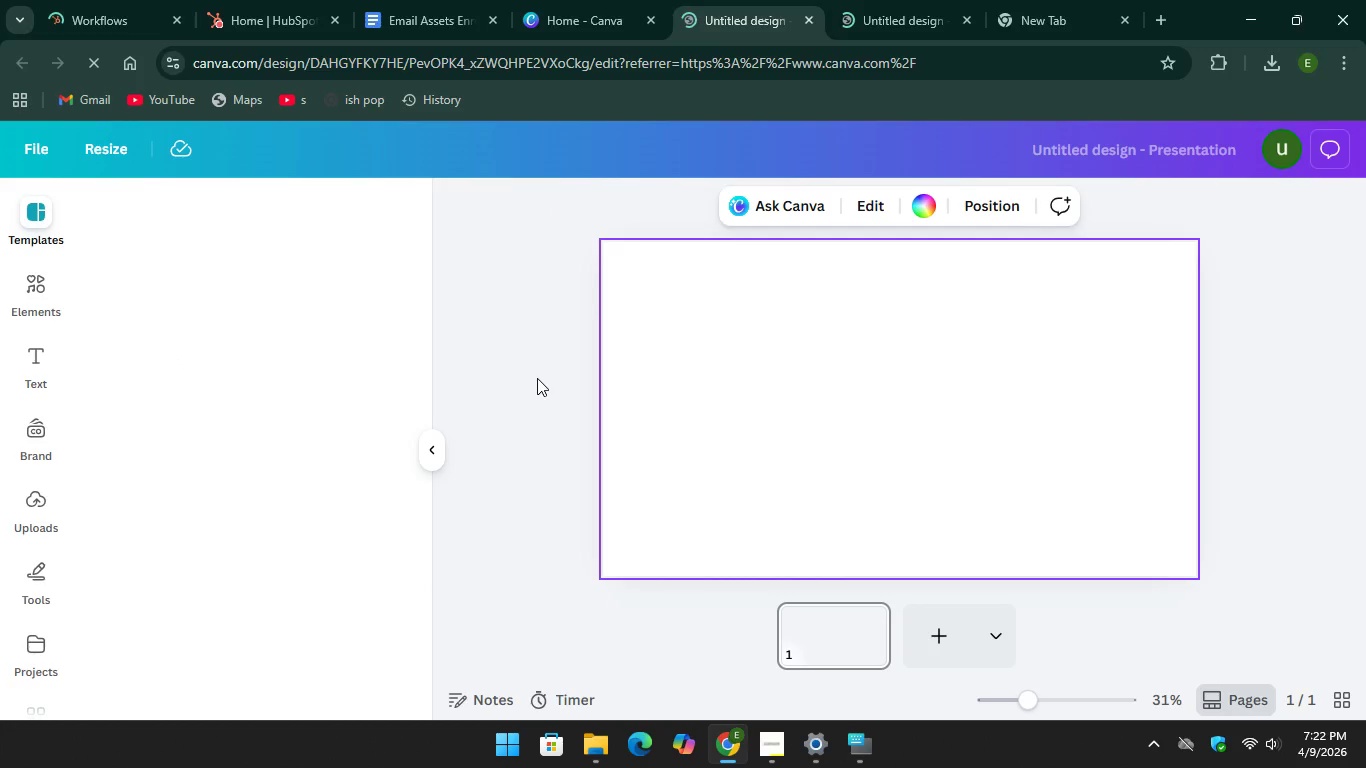 
left_click([68, 11])
 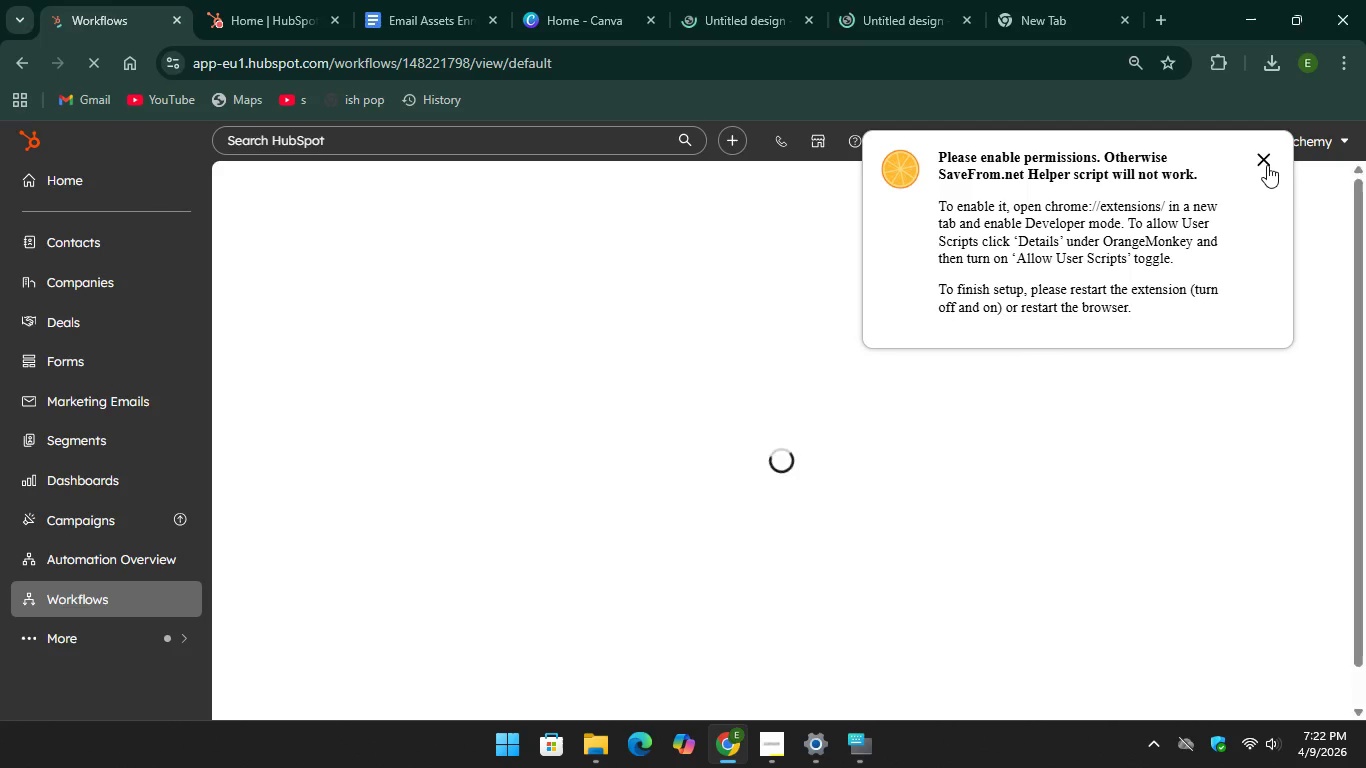 
left_click([1267, 165])
 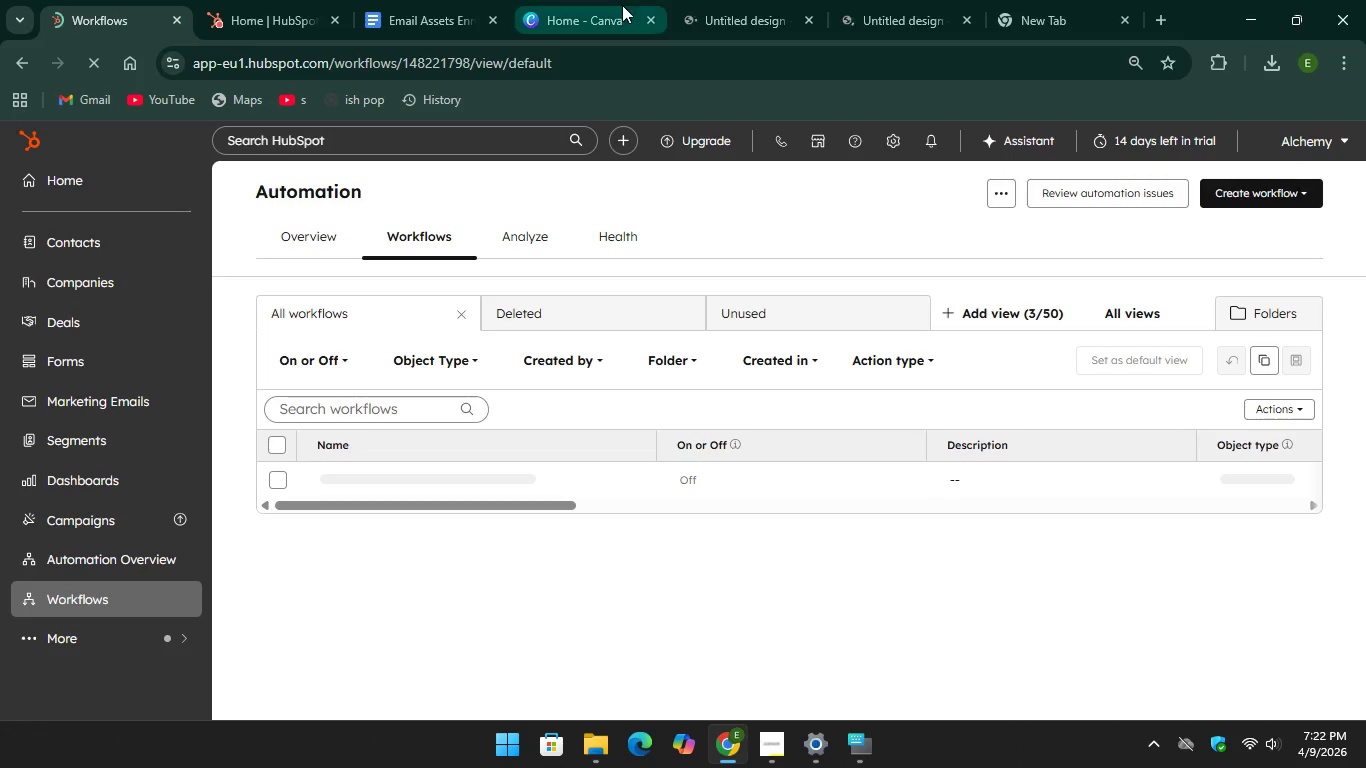 
left_click([620, 8])
 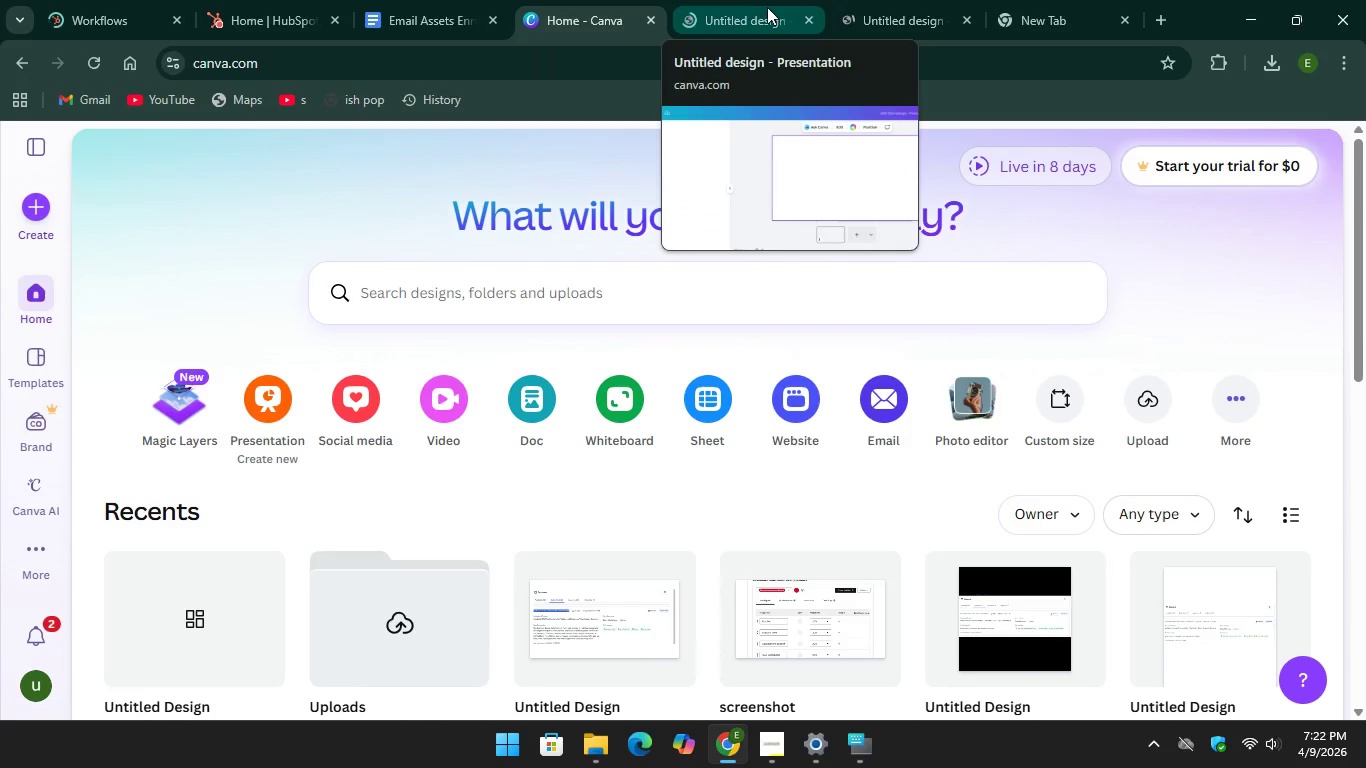 
left_click([767, 7])
 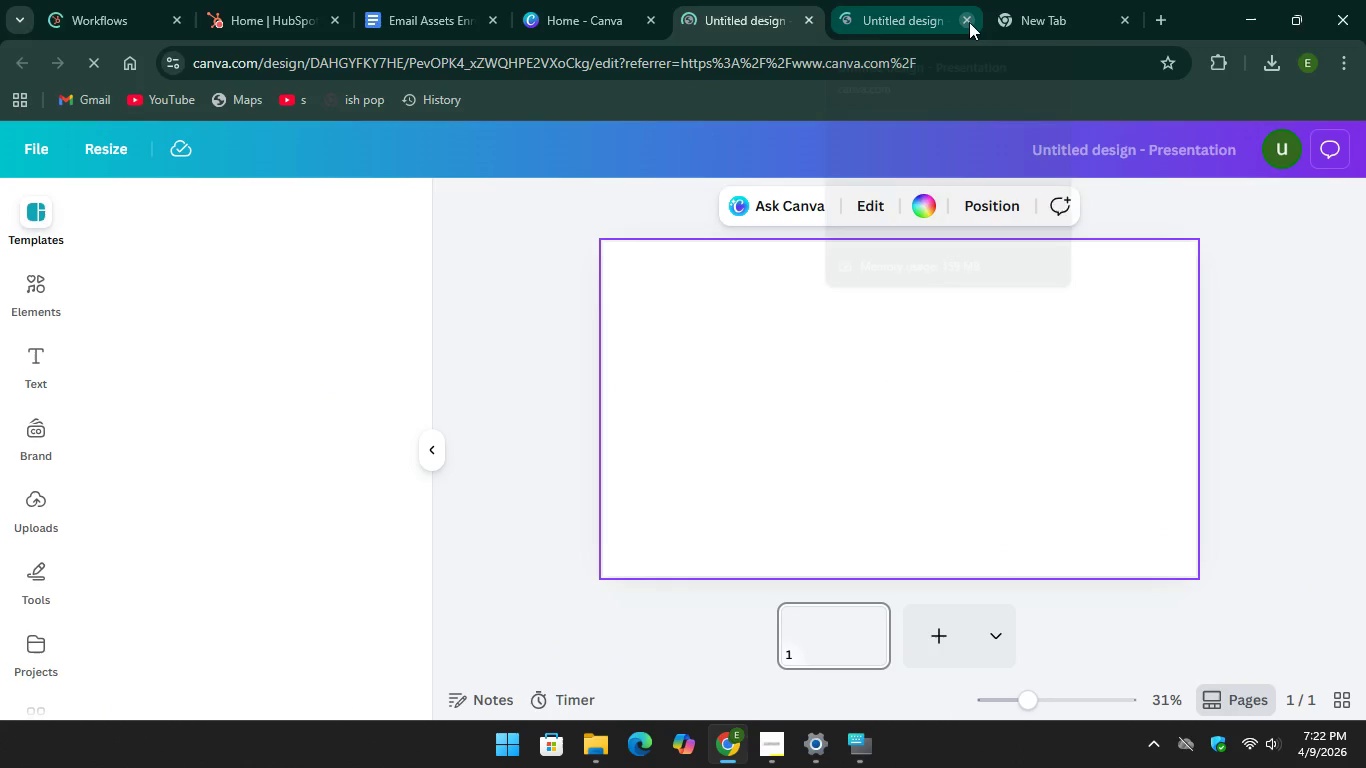 
left_click([969, 22])
 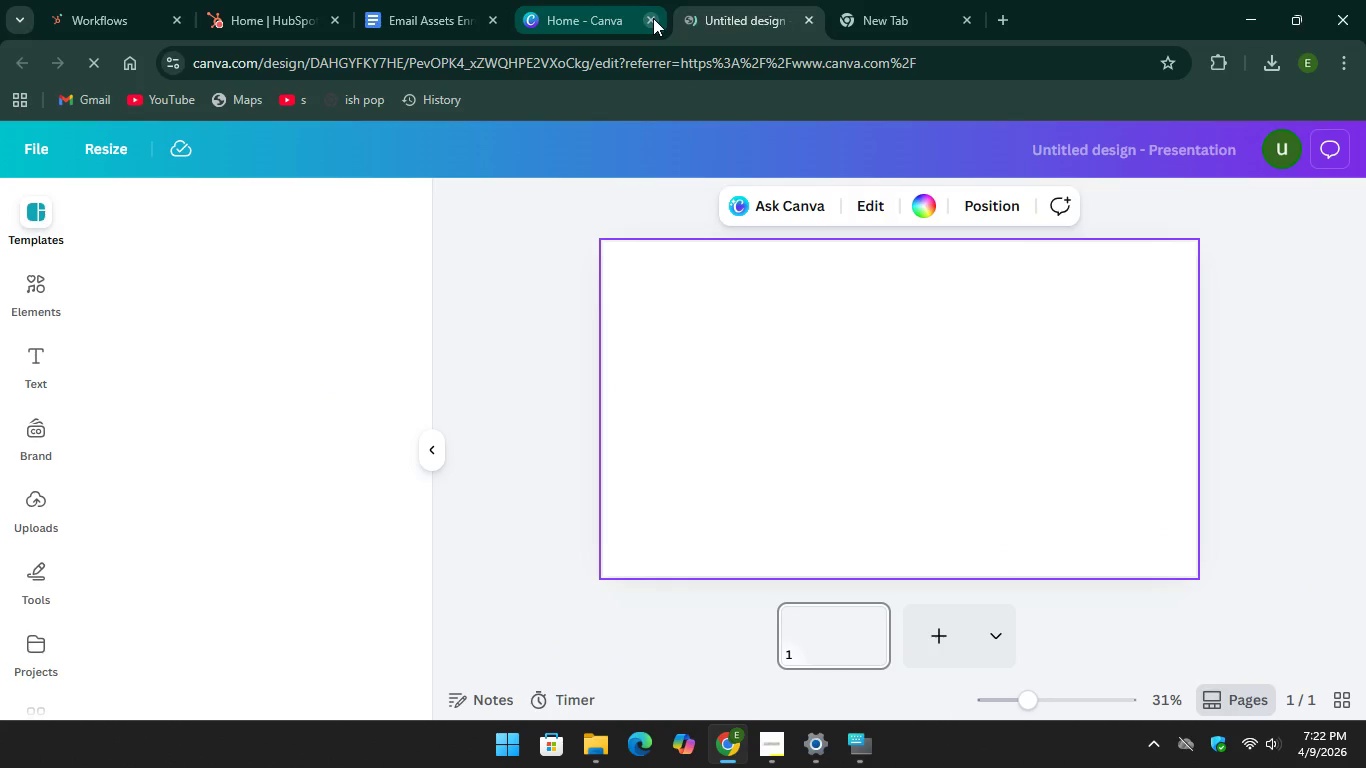 
left_click([652, 15])
 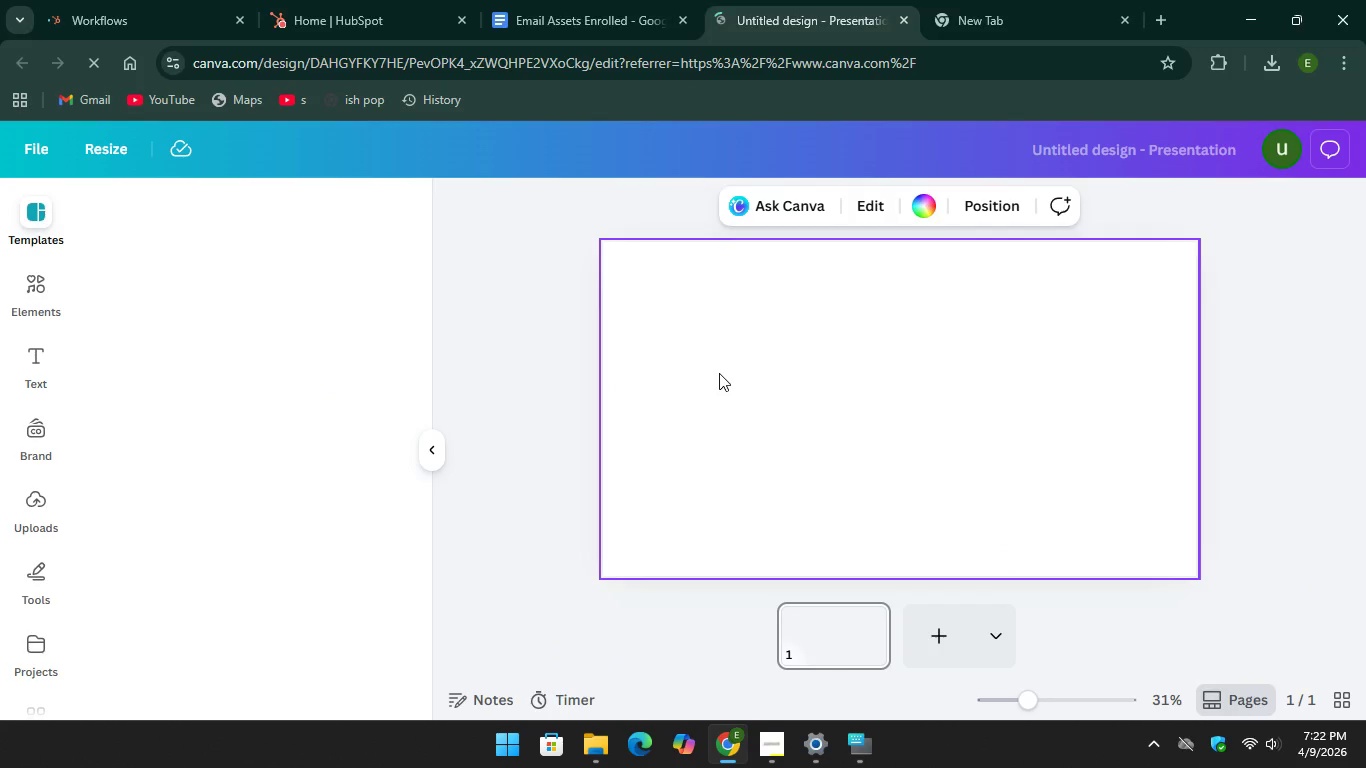 
left_click([719, 373])
 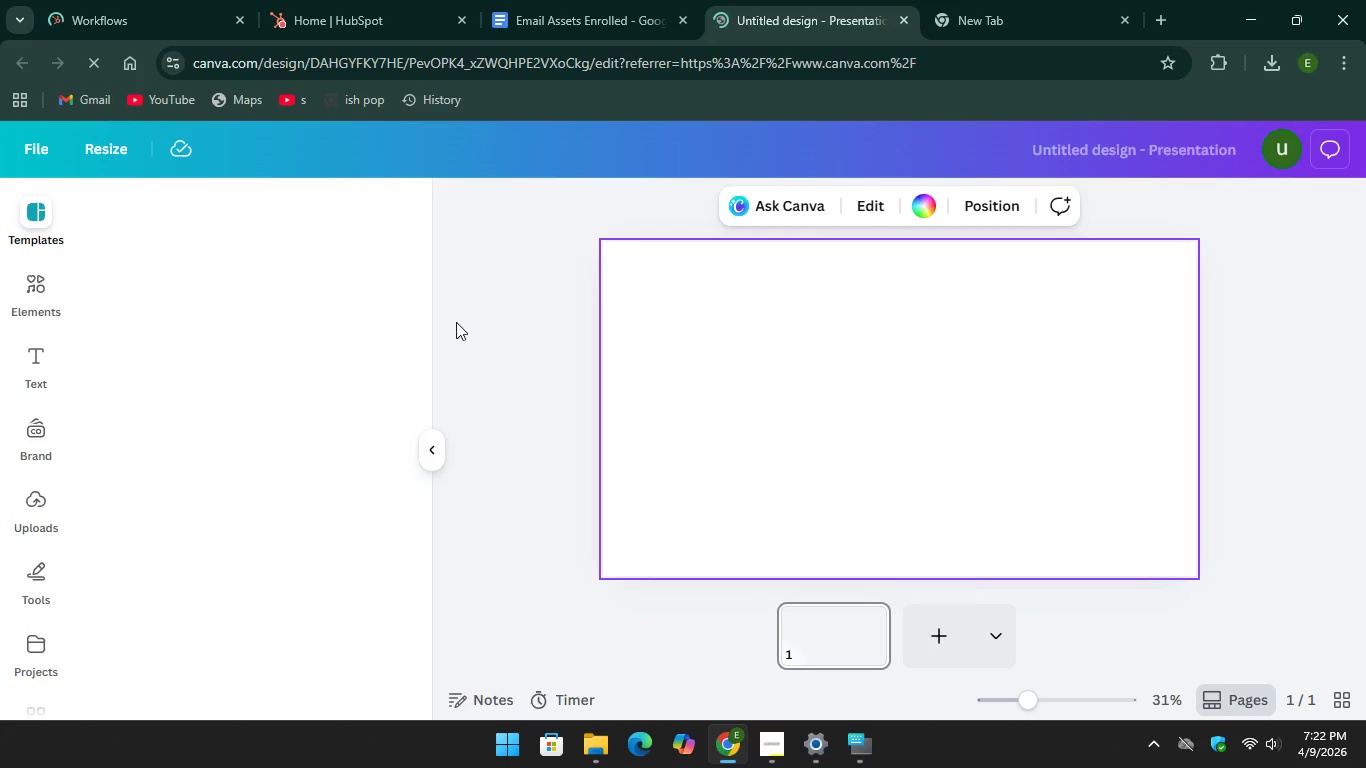 
left_click([33, 314])
 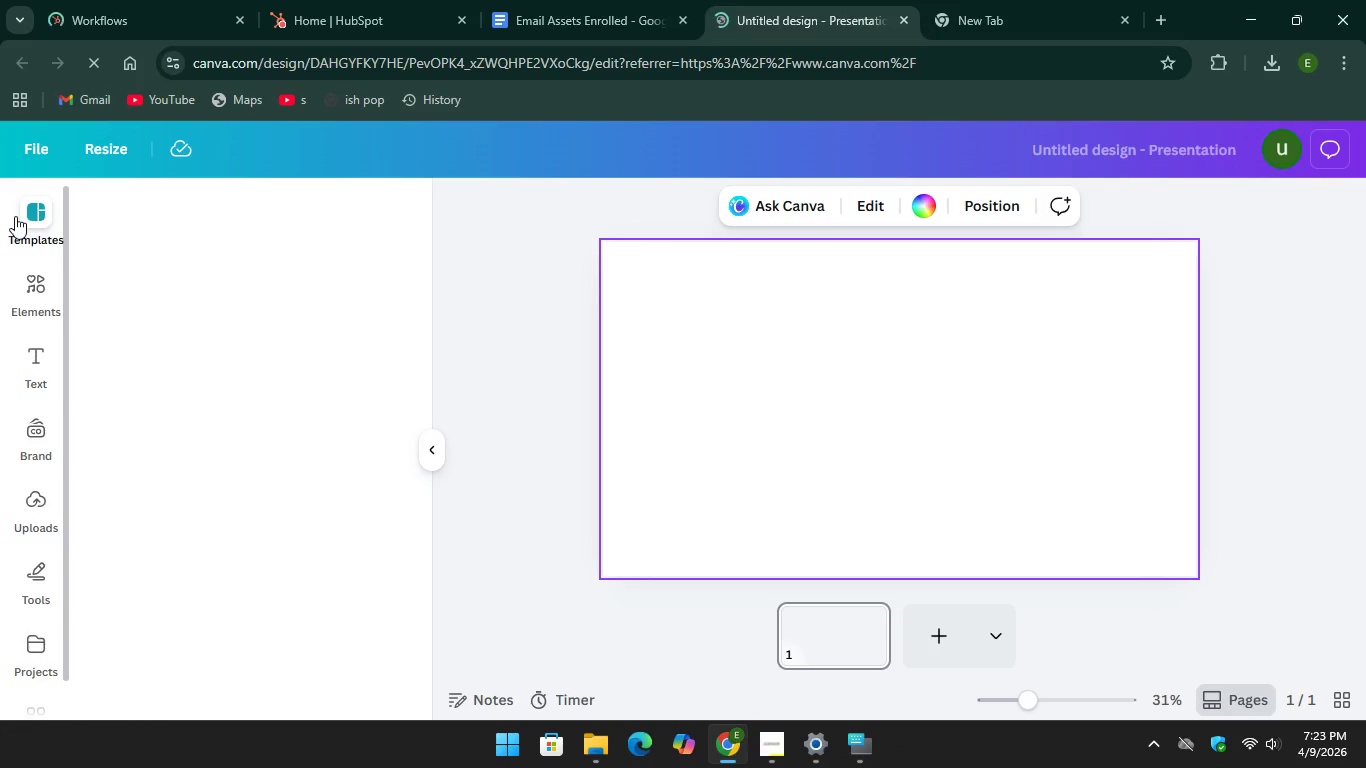 
left_click([30, 292])
 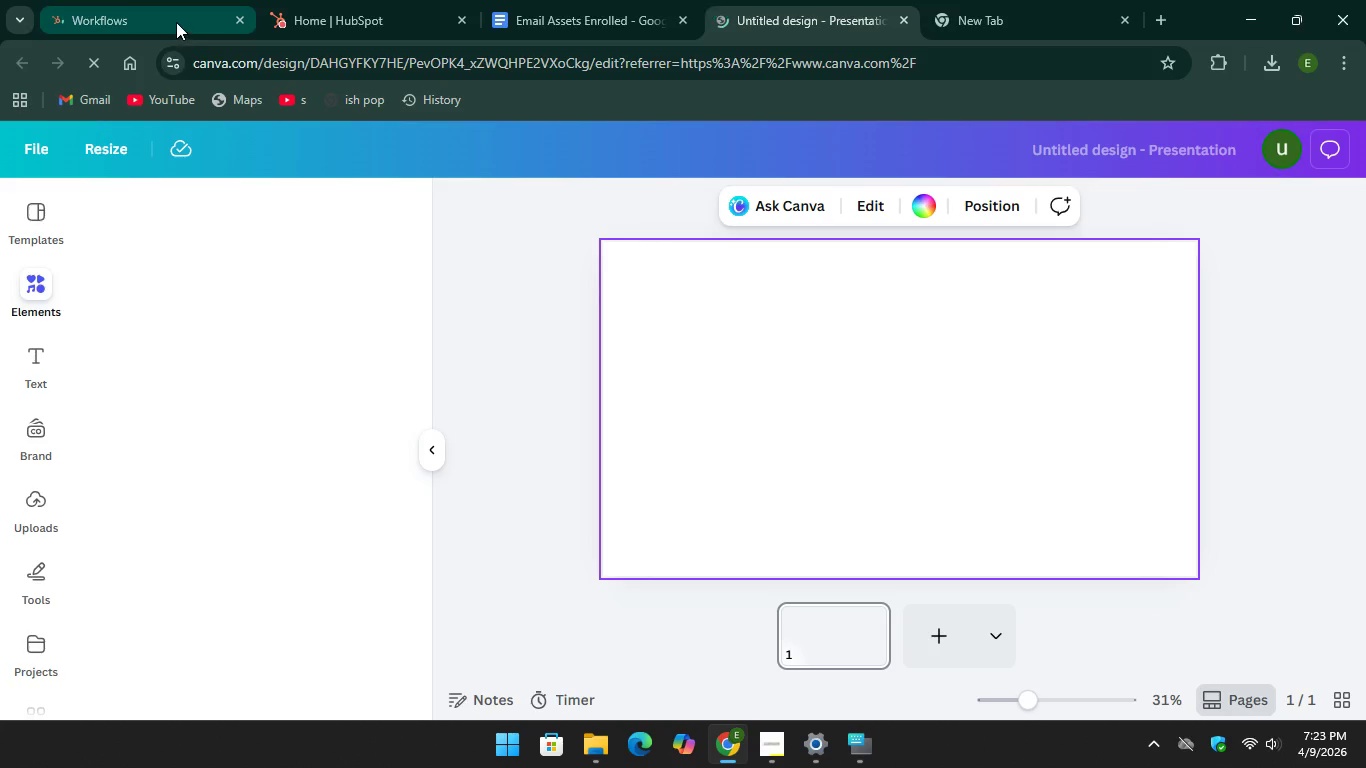 
left_click([176, 22])
 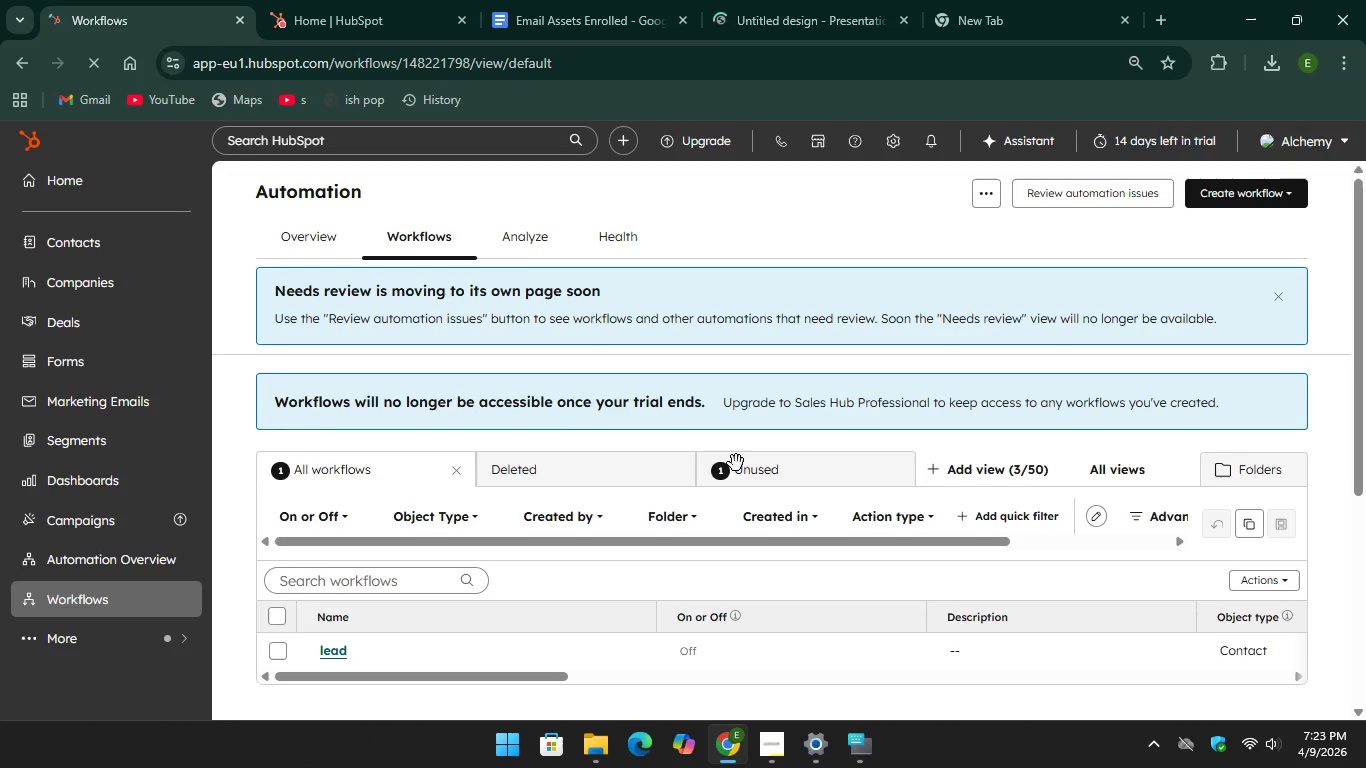 
scroll: coordinate [743, 471], scroll_direction: down, amount: 4.0
 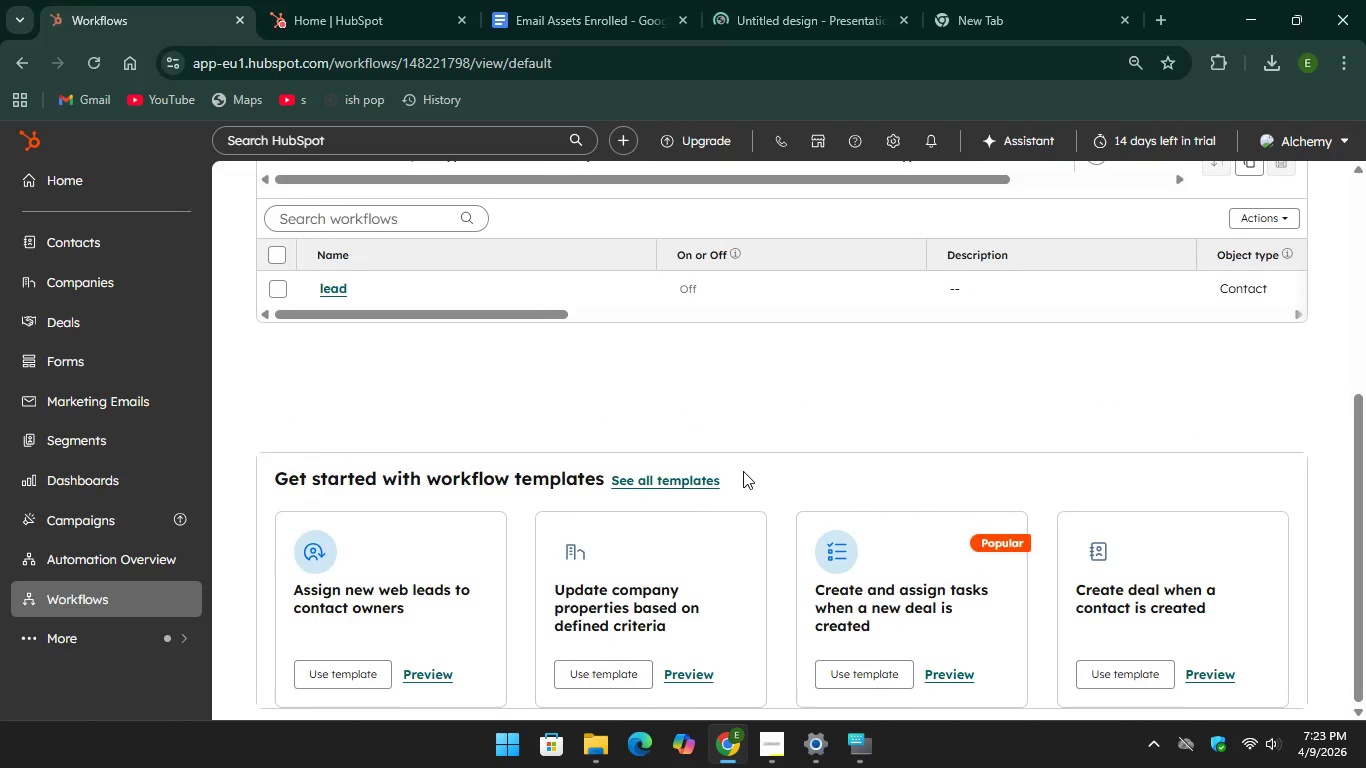 
scroll: coordinate [743, 471], scroll_direction: up, amount: 1.0
 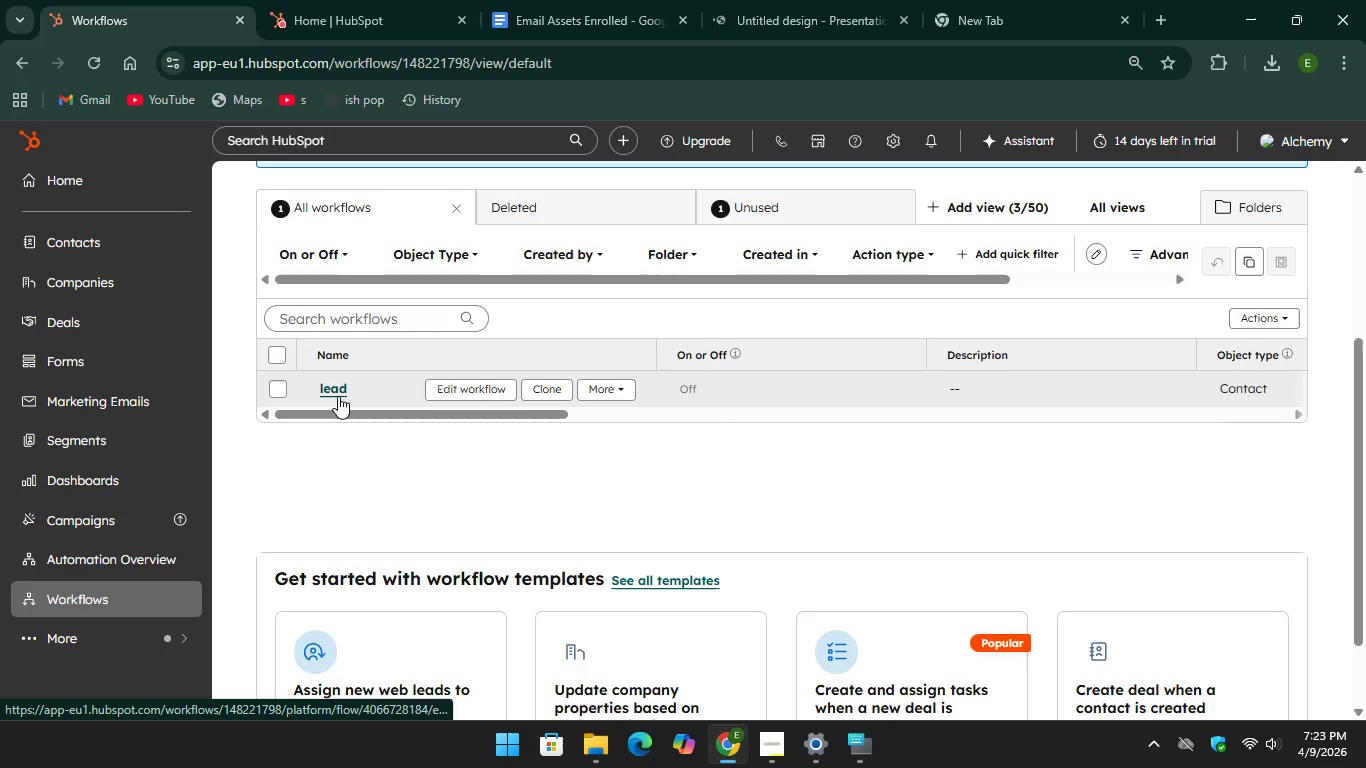 
wait(5.77)
 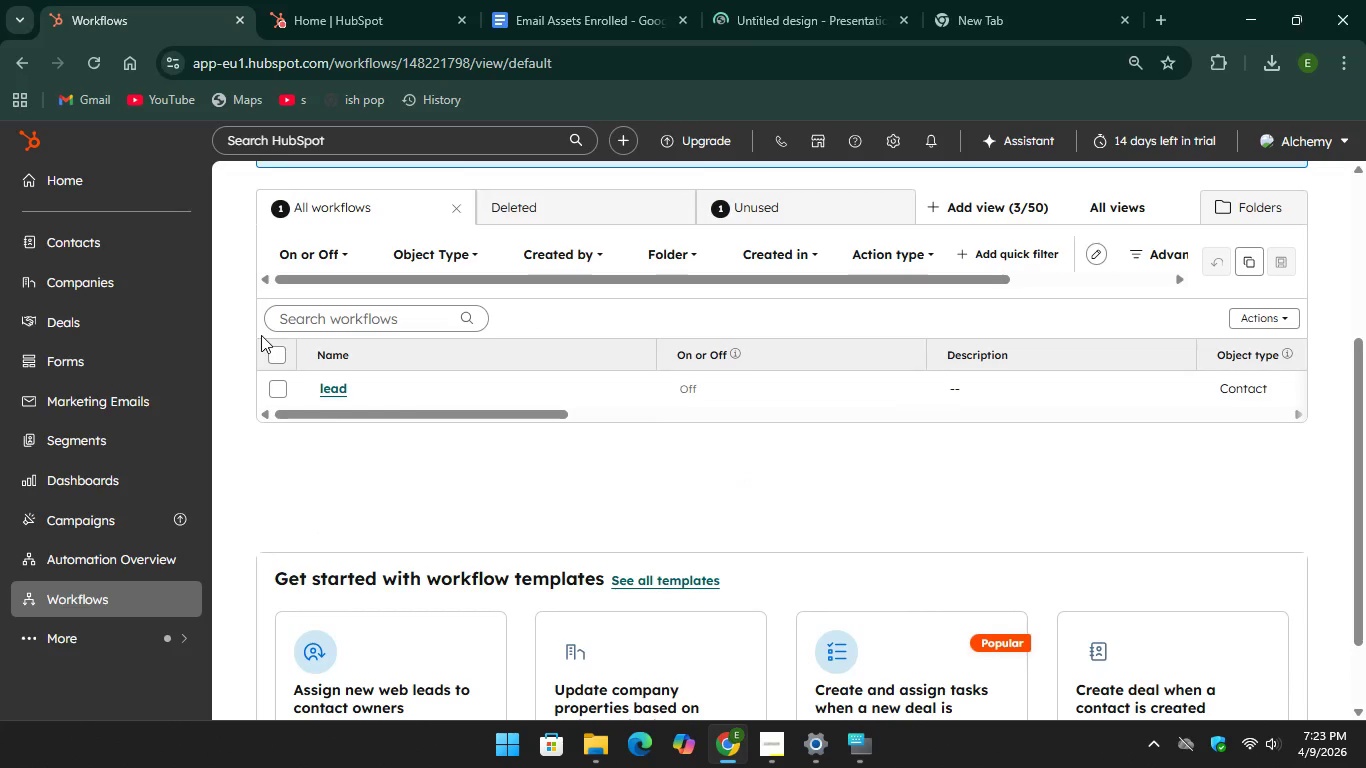 
double_click([338, 396])
 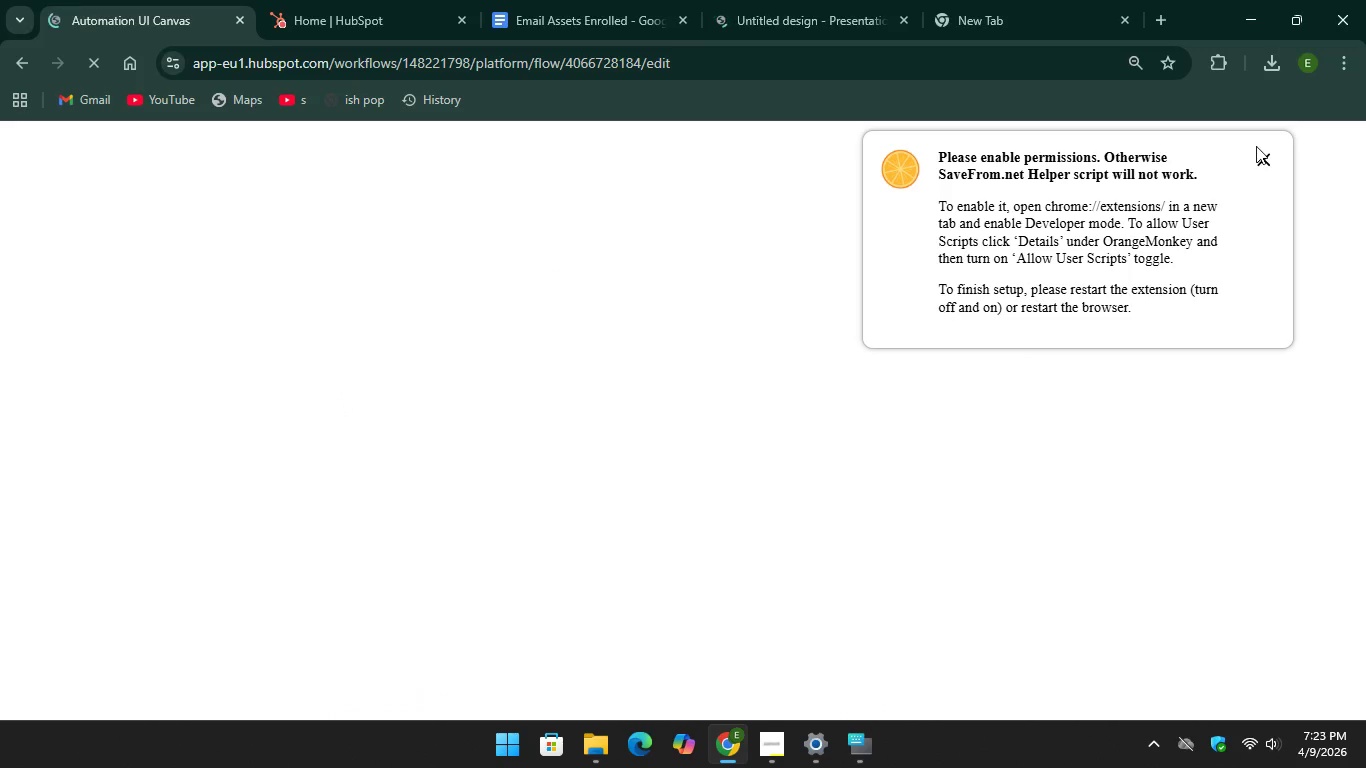 
left_click([1274, 157])
 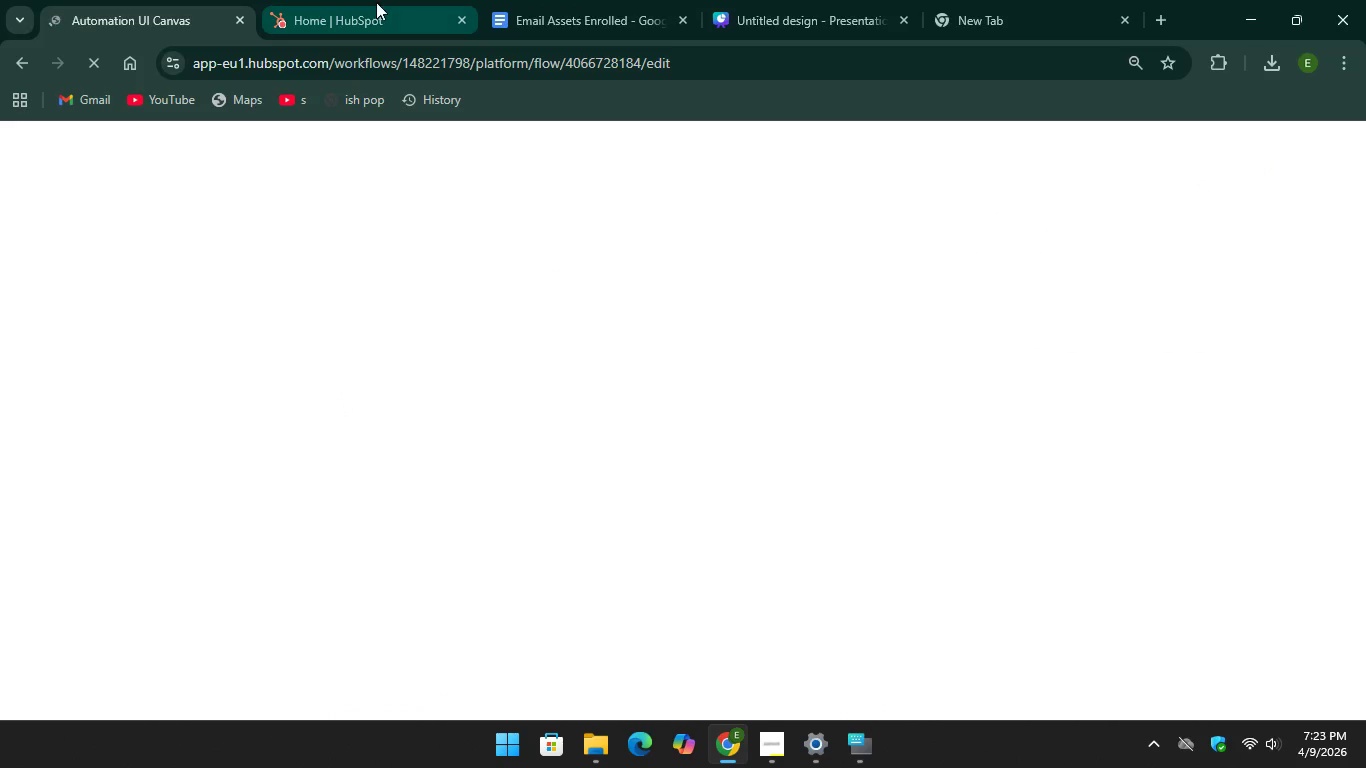 
left_click([375, 2])
 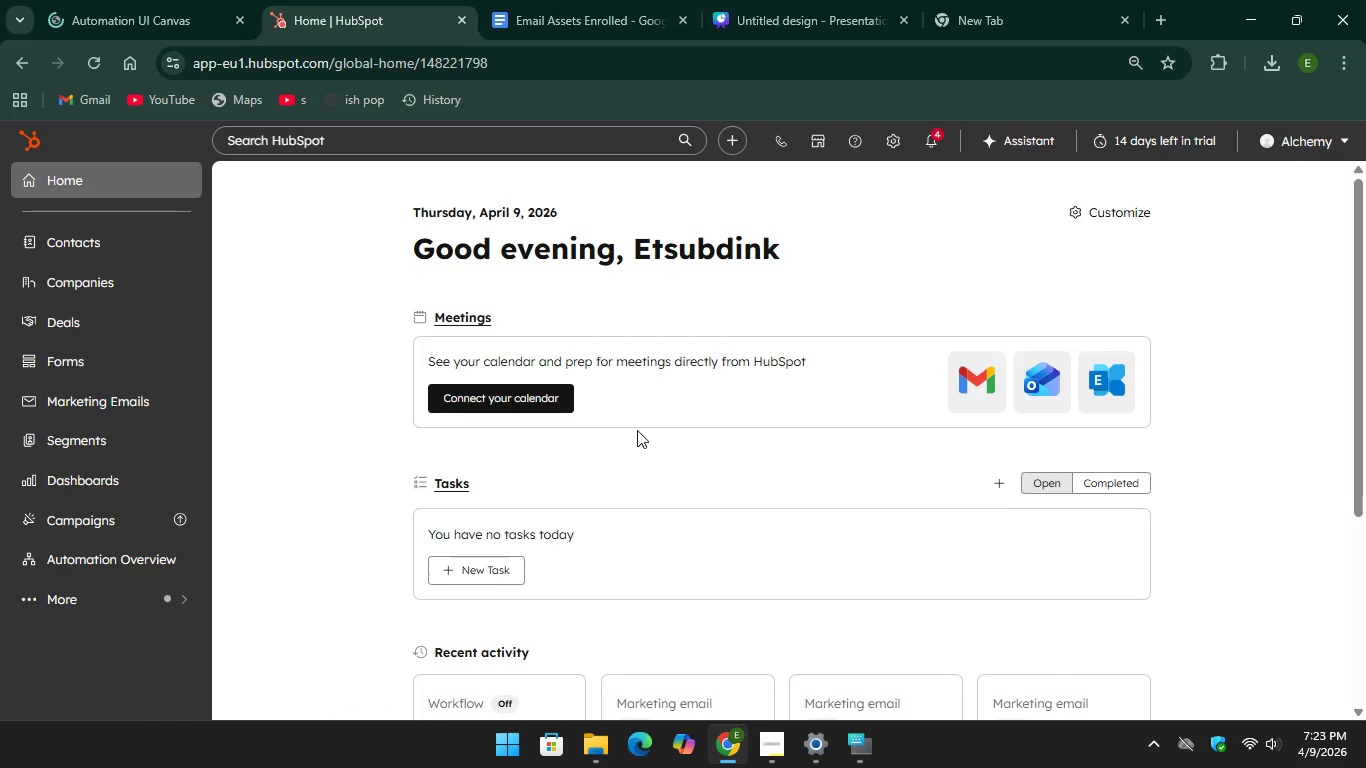 
scroll: coordinate [650, 456], scroll_direction: up, amount: 1.0
 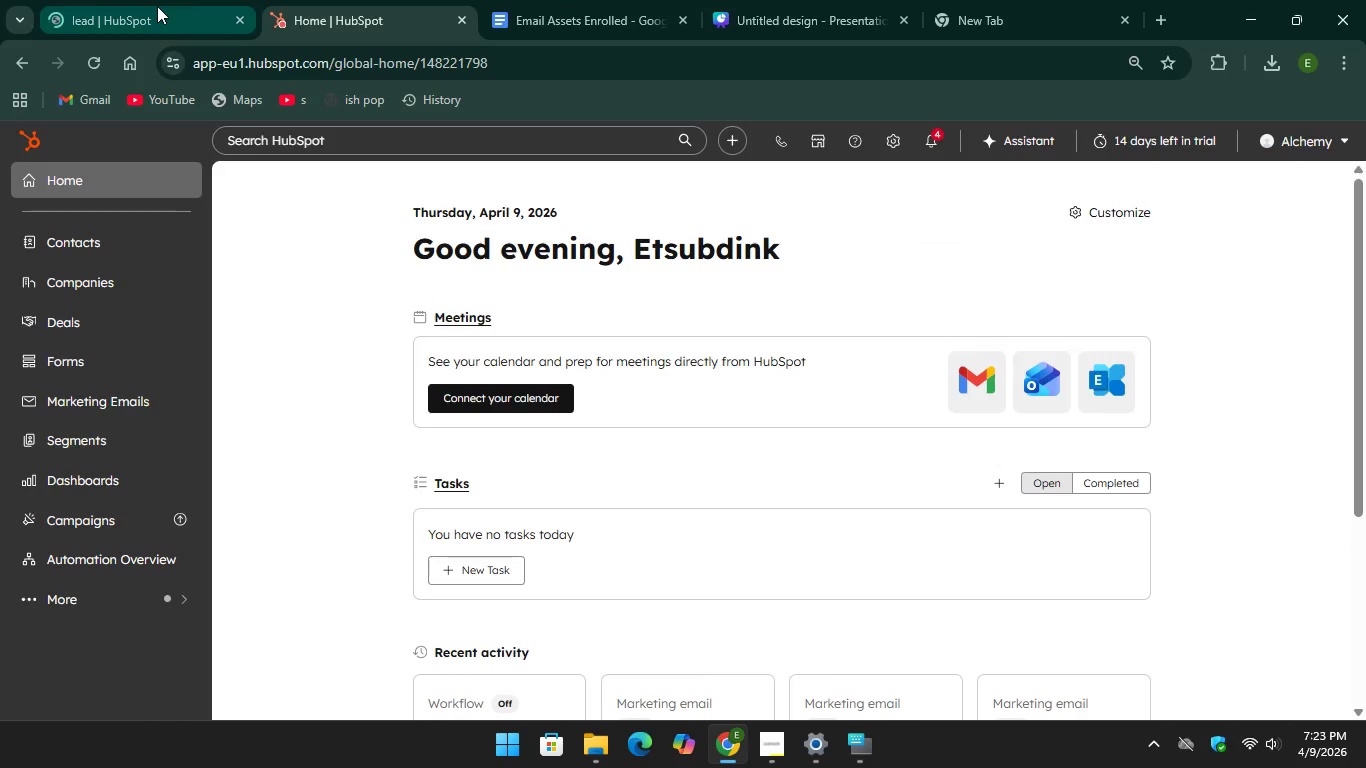 
left_click([157, 6])
 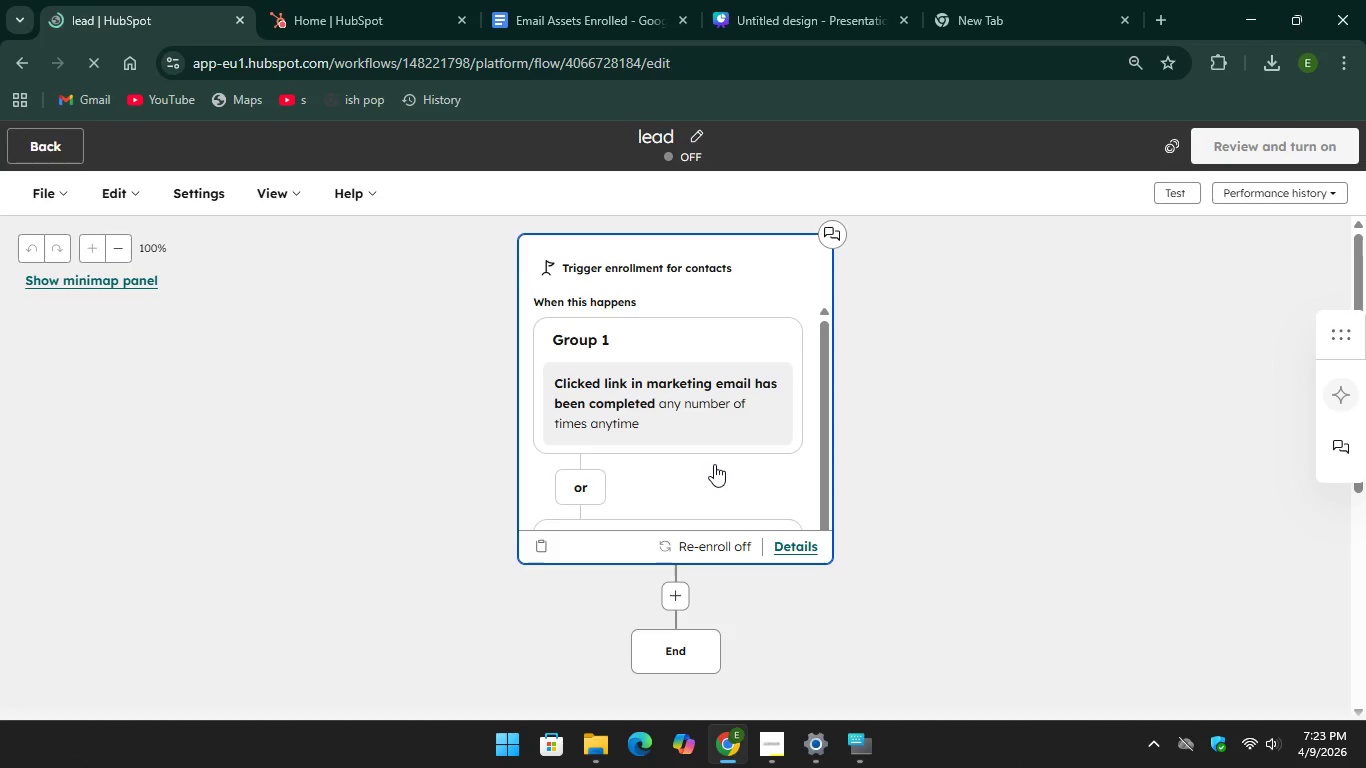 
wait(6.72)
 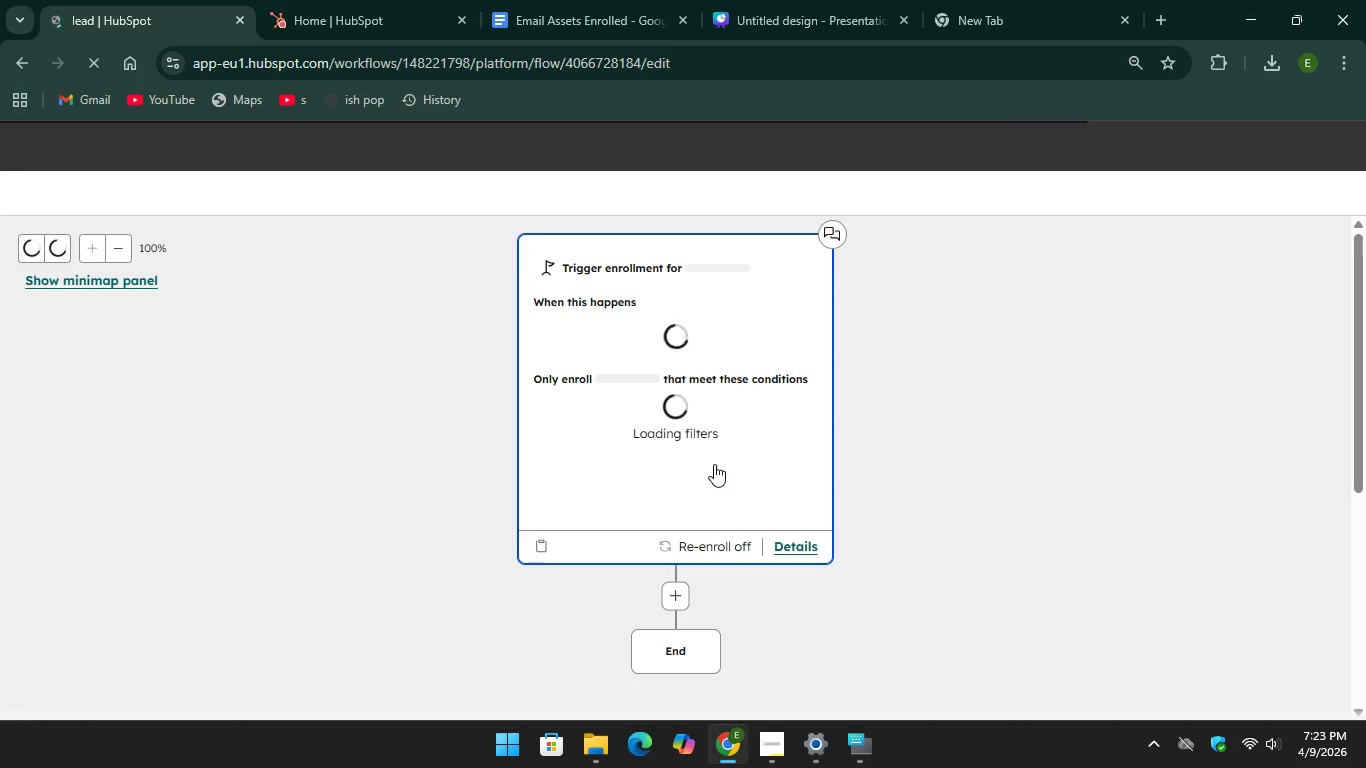 
scroll: coordinate [714, 464], scroll_direction: down, amount: 3.0
 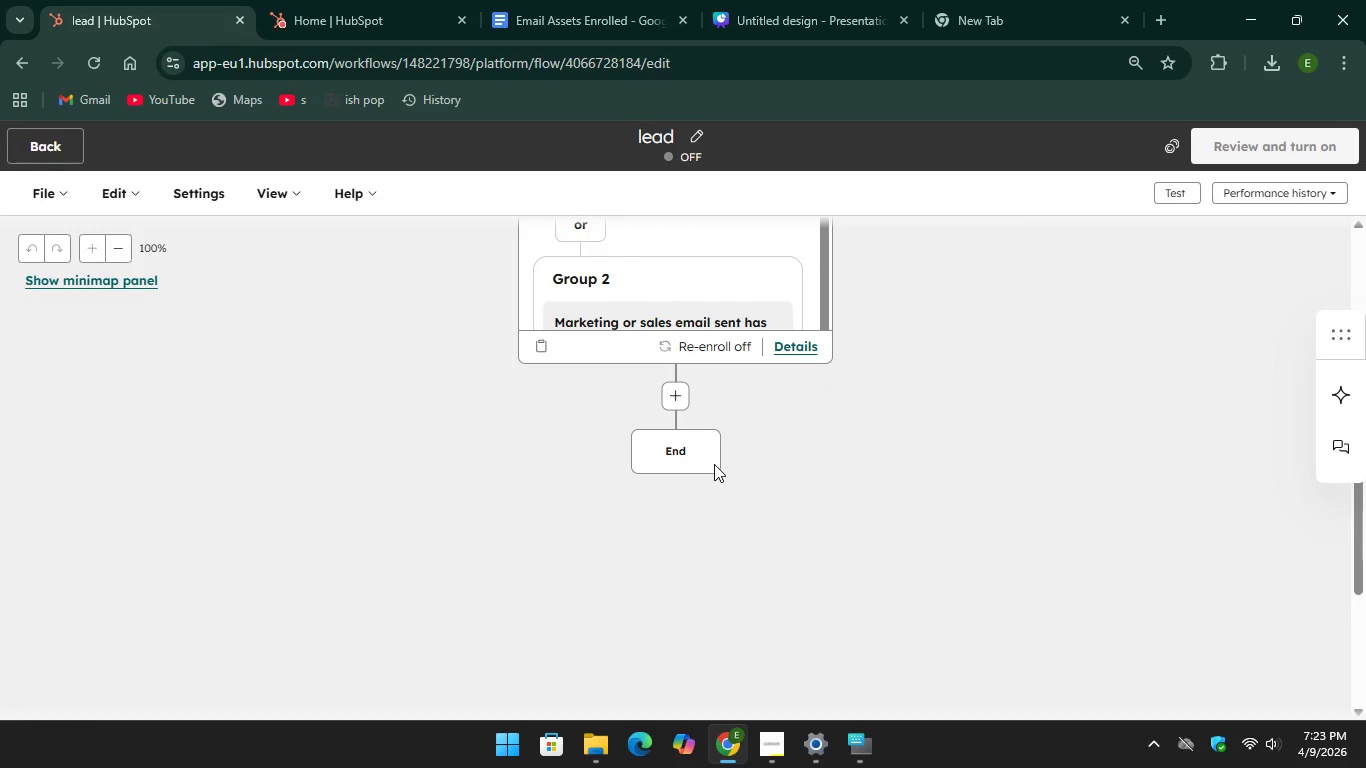 
scroll: coordinate [737, 442], scroll_direction: up, amount: 6.0
 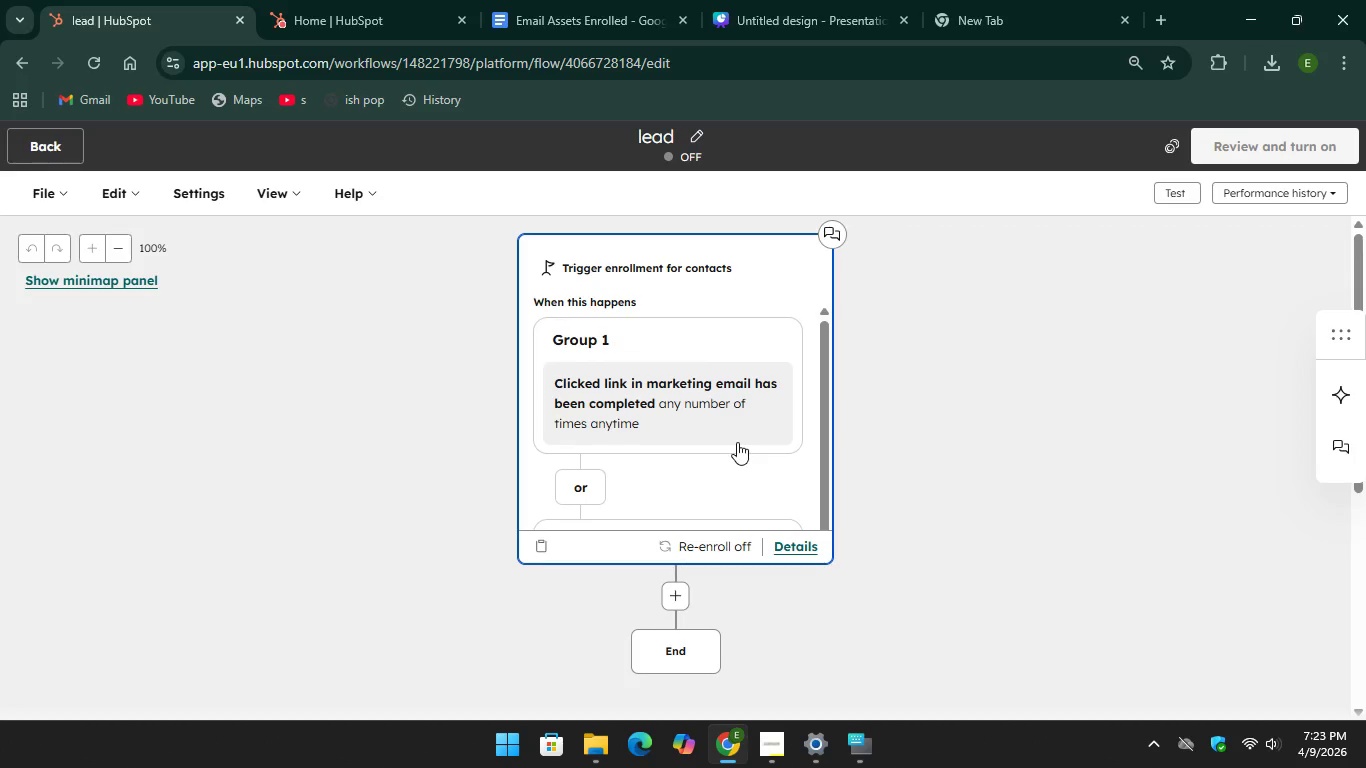 
scroll: coordinate [737, 442], scroll_direction: down, amount: 3.0
 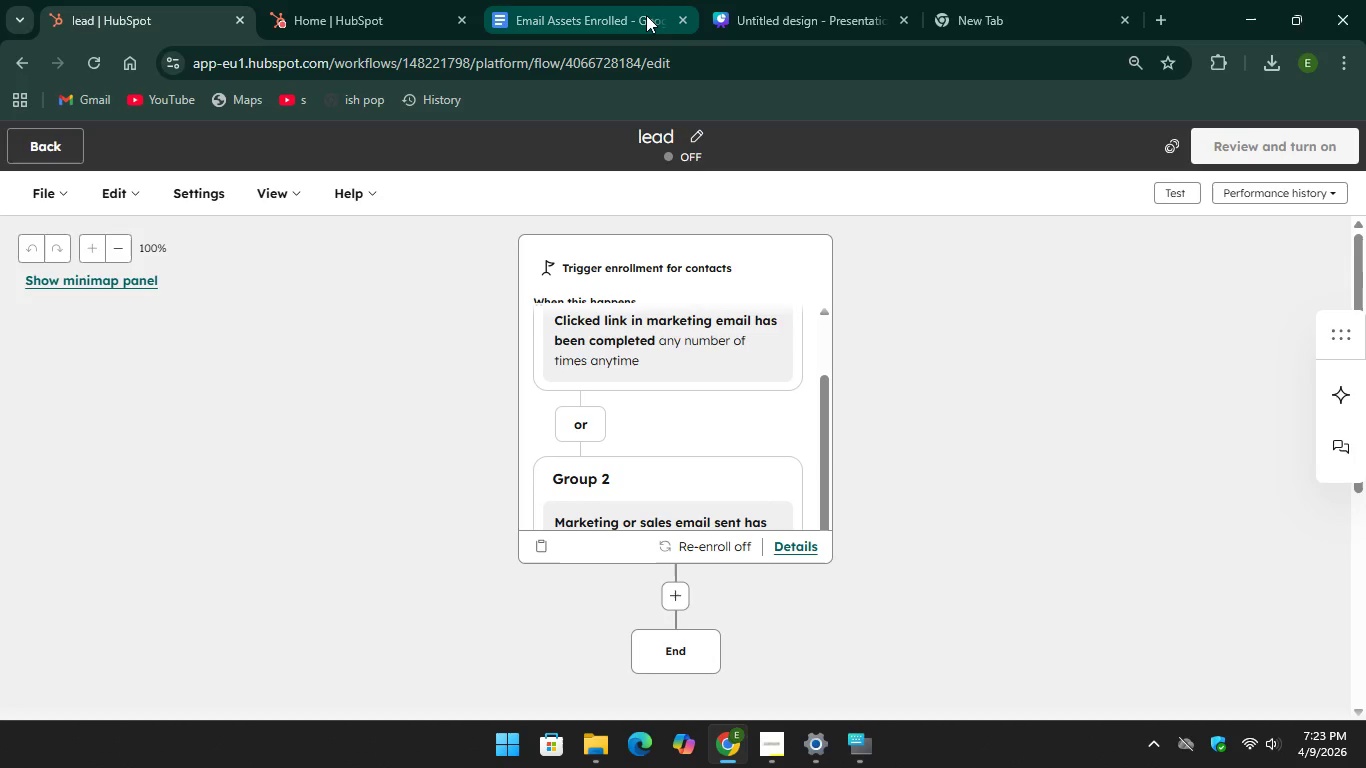 
left_click([646, 15])
 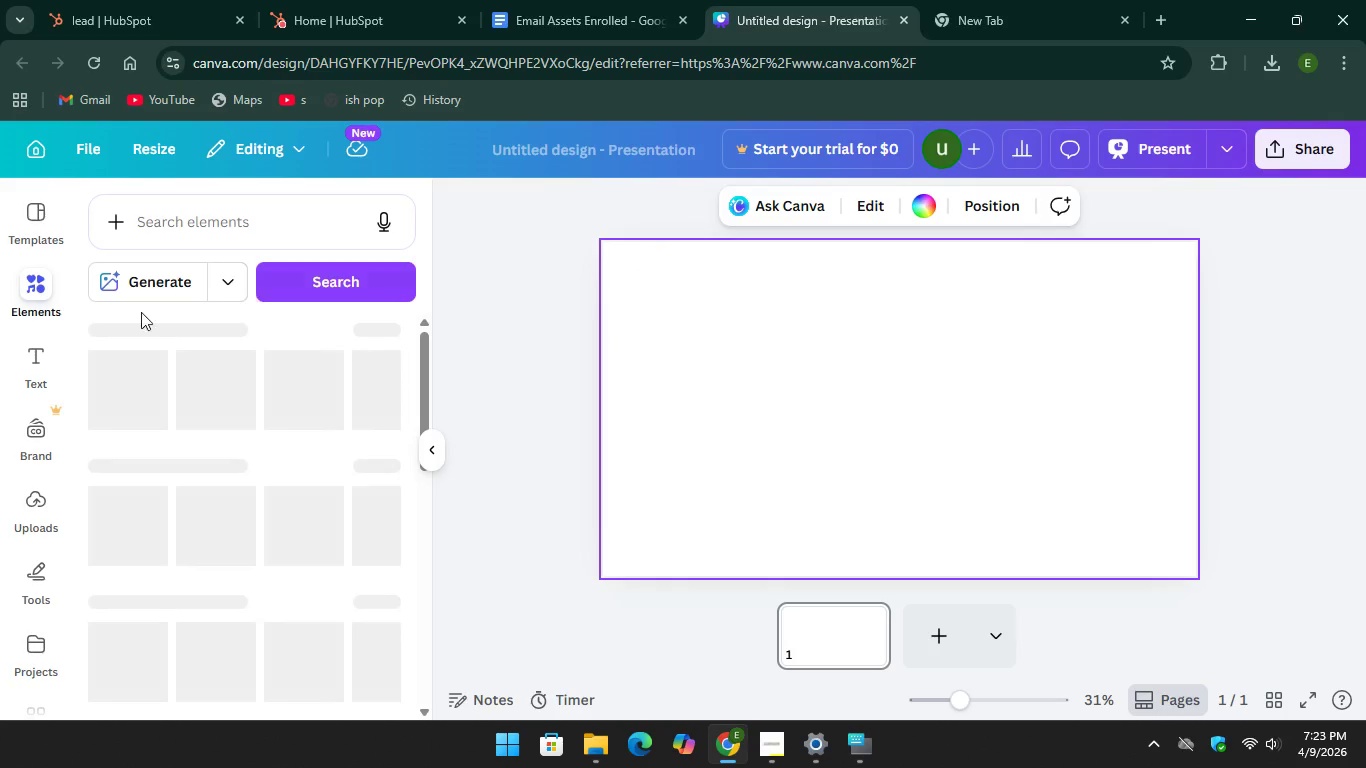 
left_click([42, 278])
 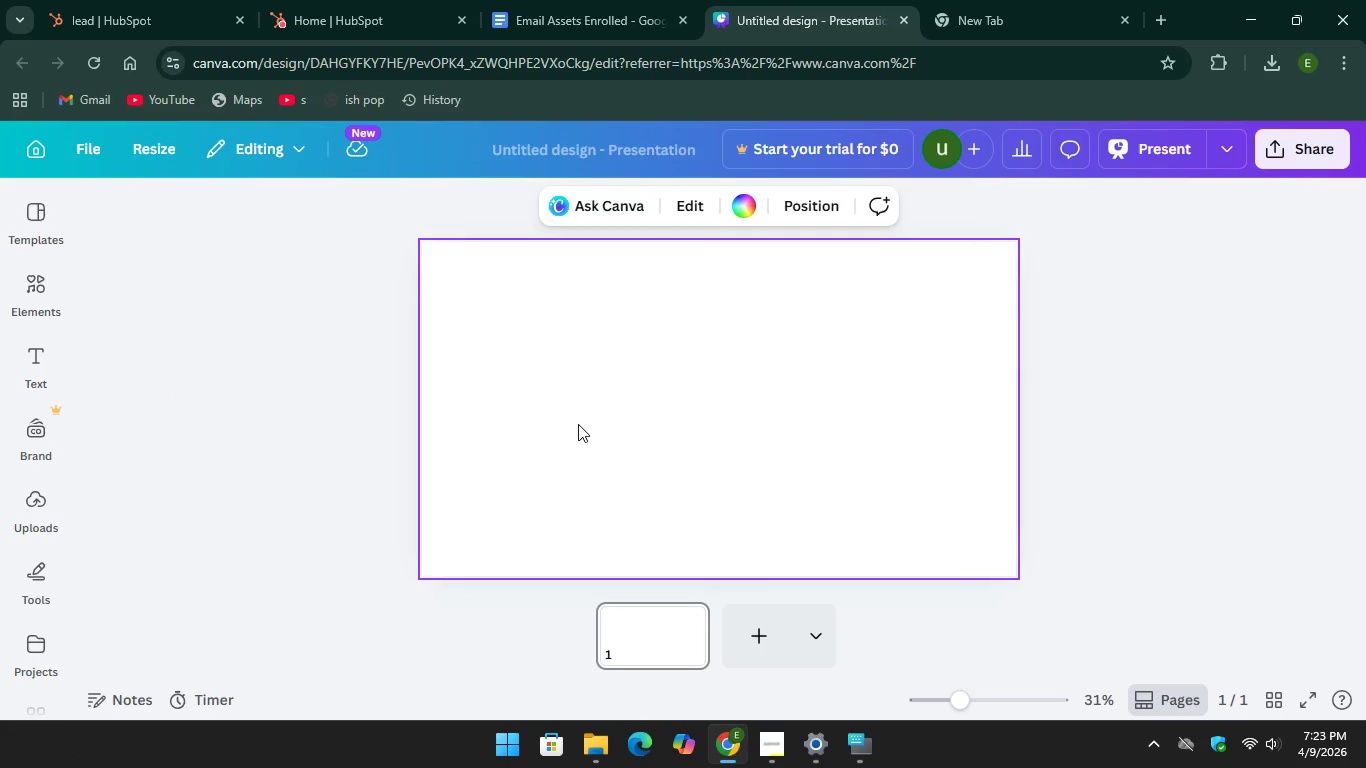 
left_click([36, 303])
 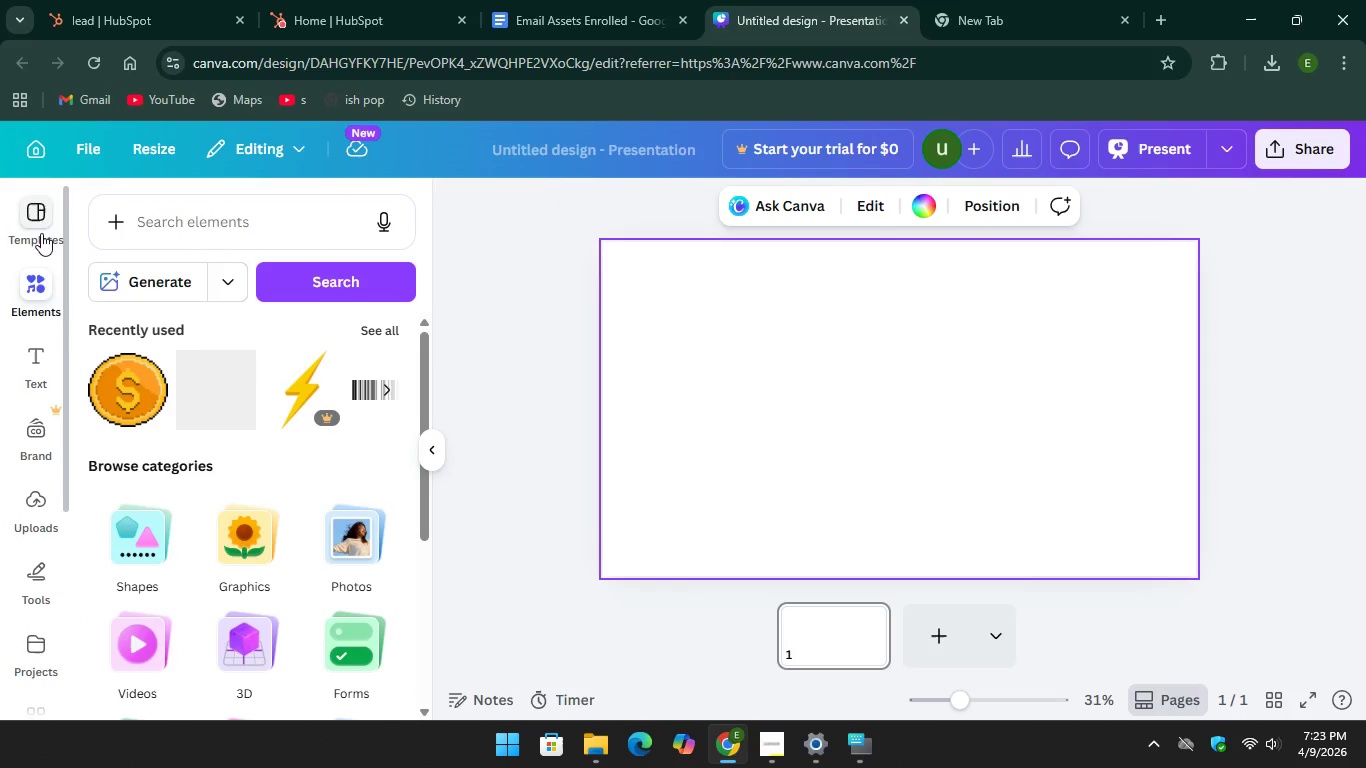 
left_click([235, 215])
 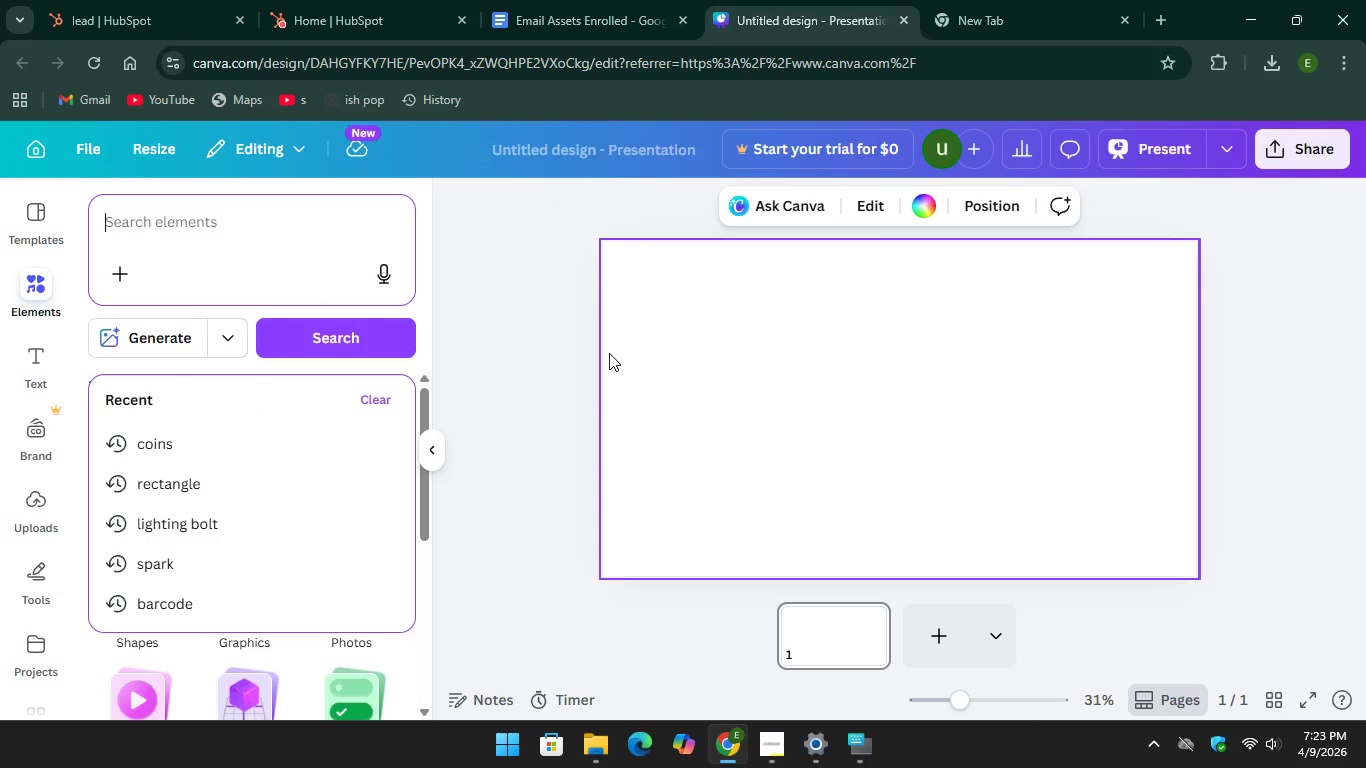 
left_click([307, 230])
 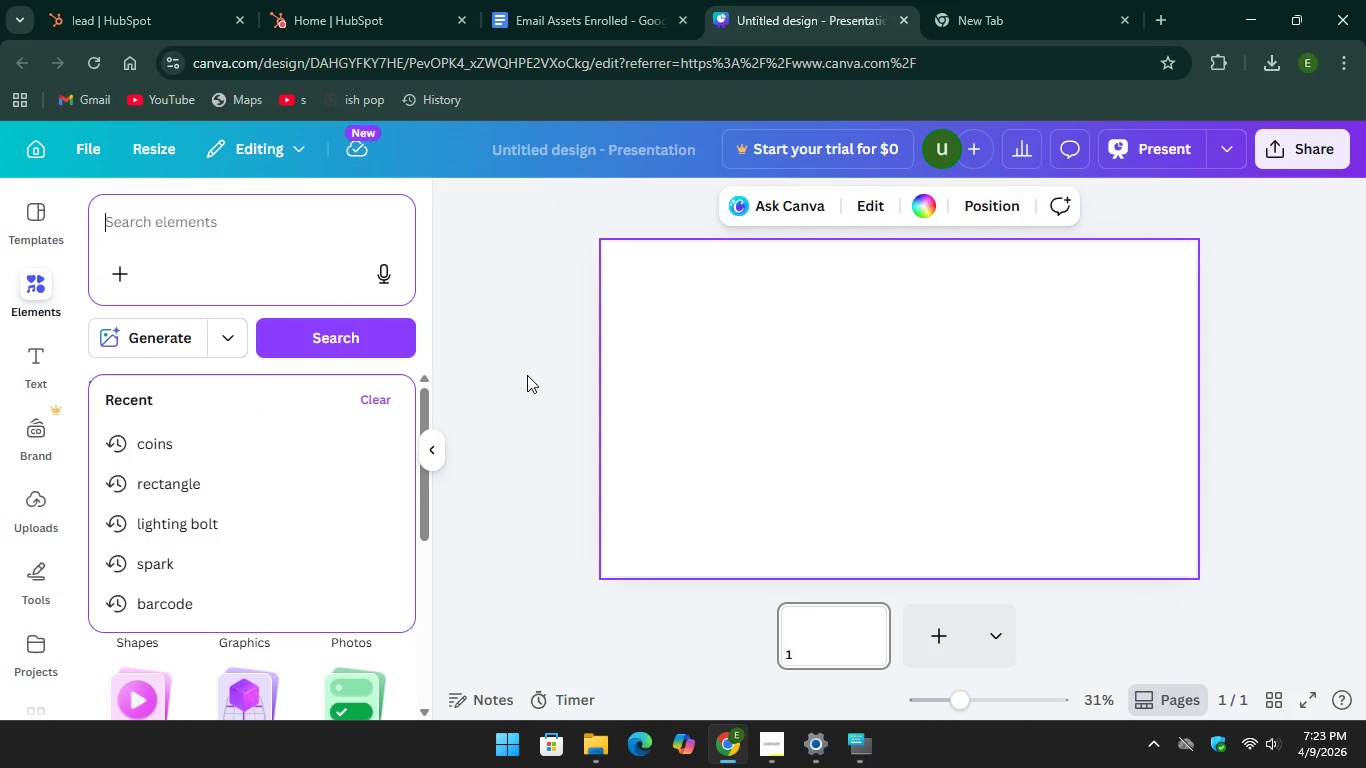 
left_click([527, 375])
 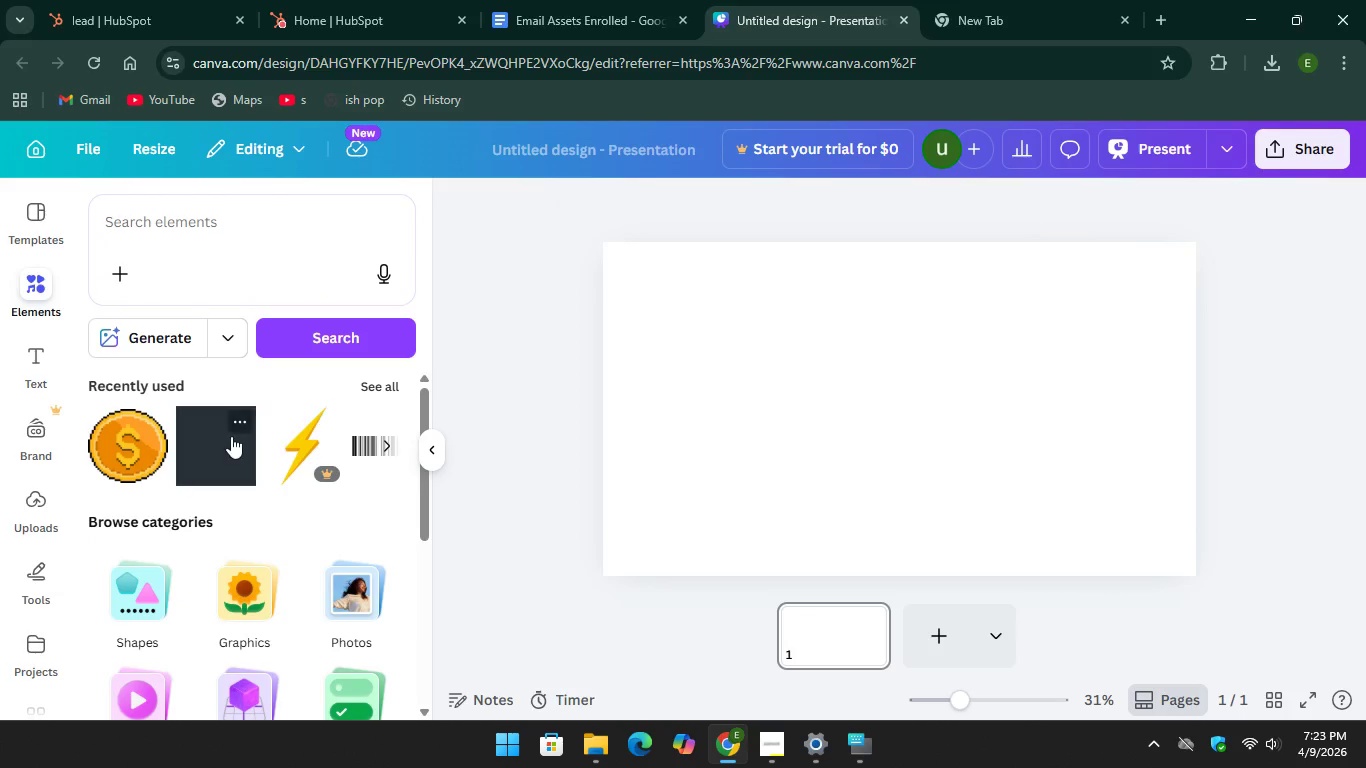 
left_click([231, 436])
 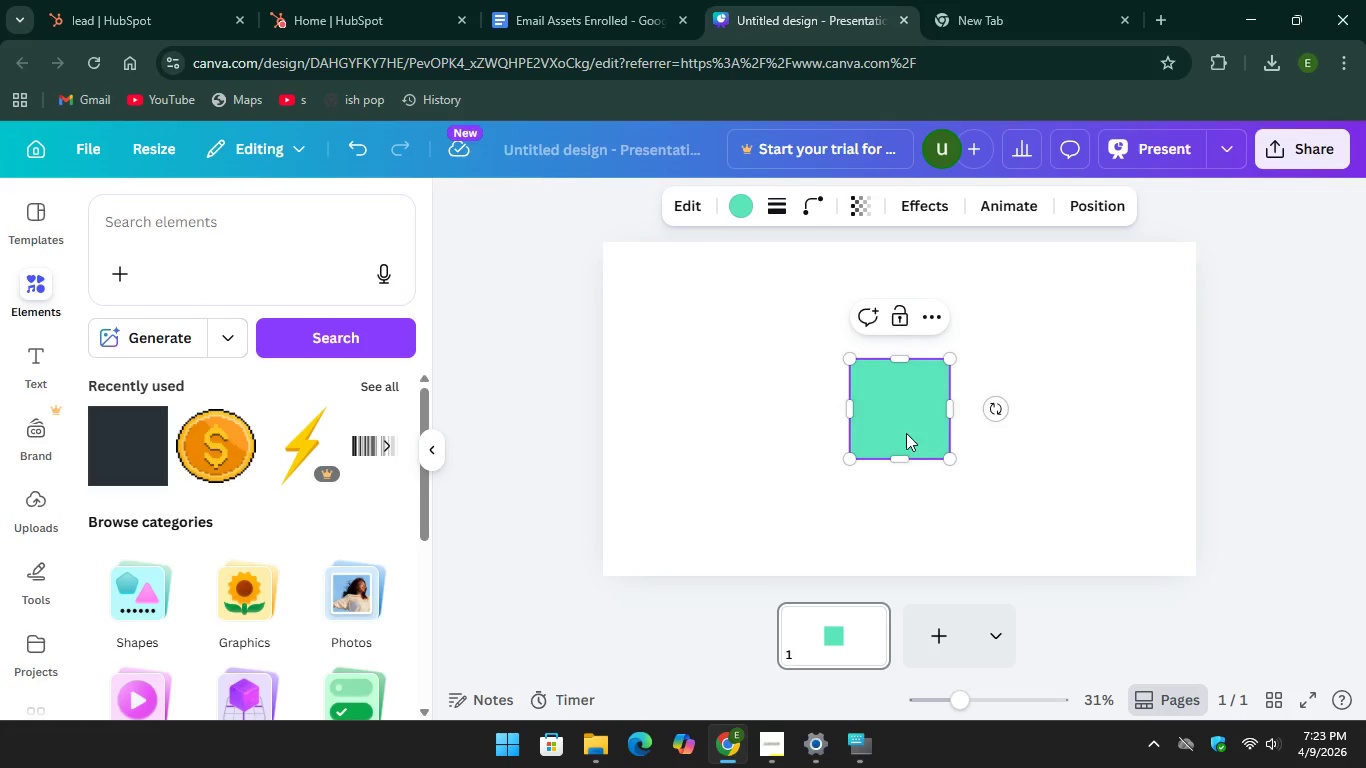 
left_click_drag(start_coordinate=[911, 402], to_coordinate=[737, 350])
 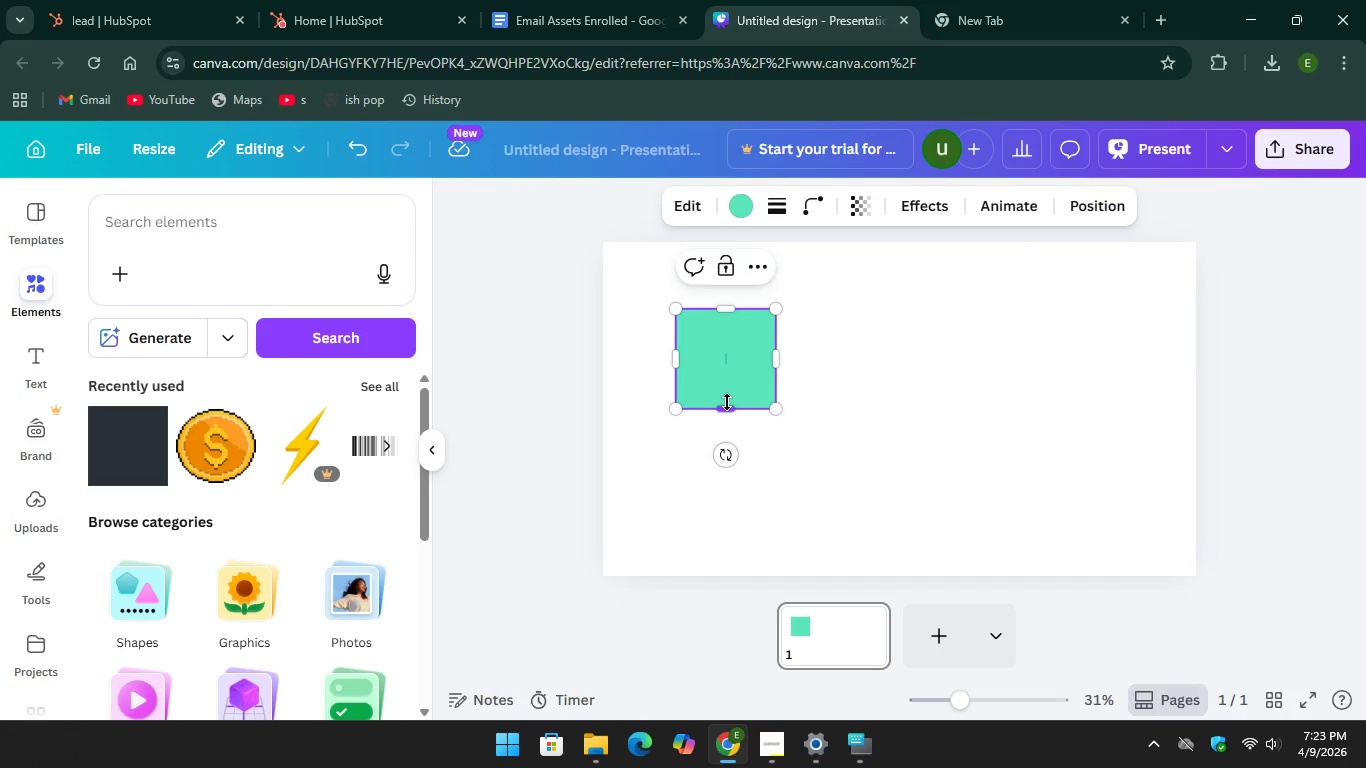 
left_click_drag(start_coordinate=[727, 406], to_coordinate=[736, 344])
 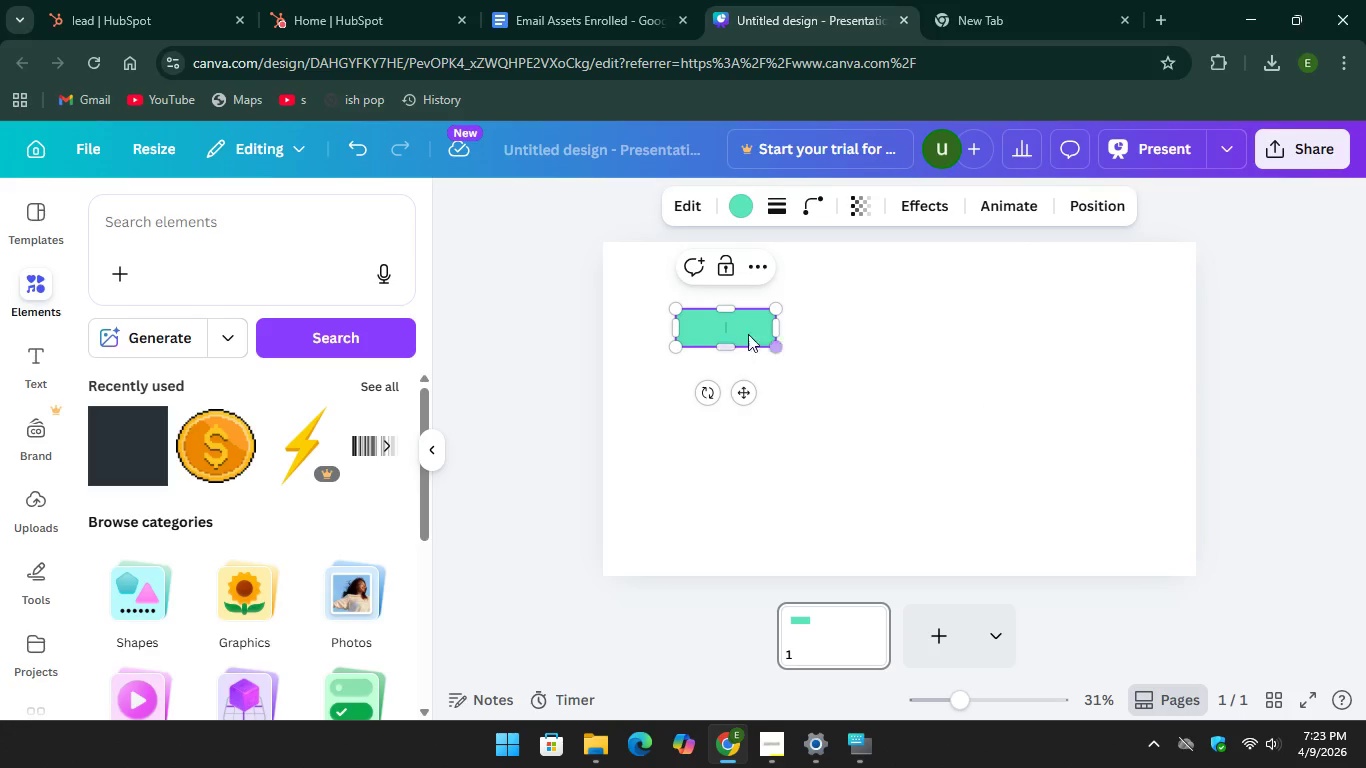 
left_click_drag(start_coordinate=[722, 342], to_coordinate=[721, 355])
 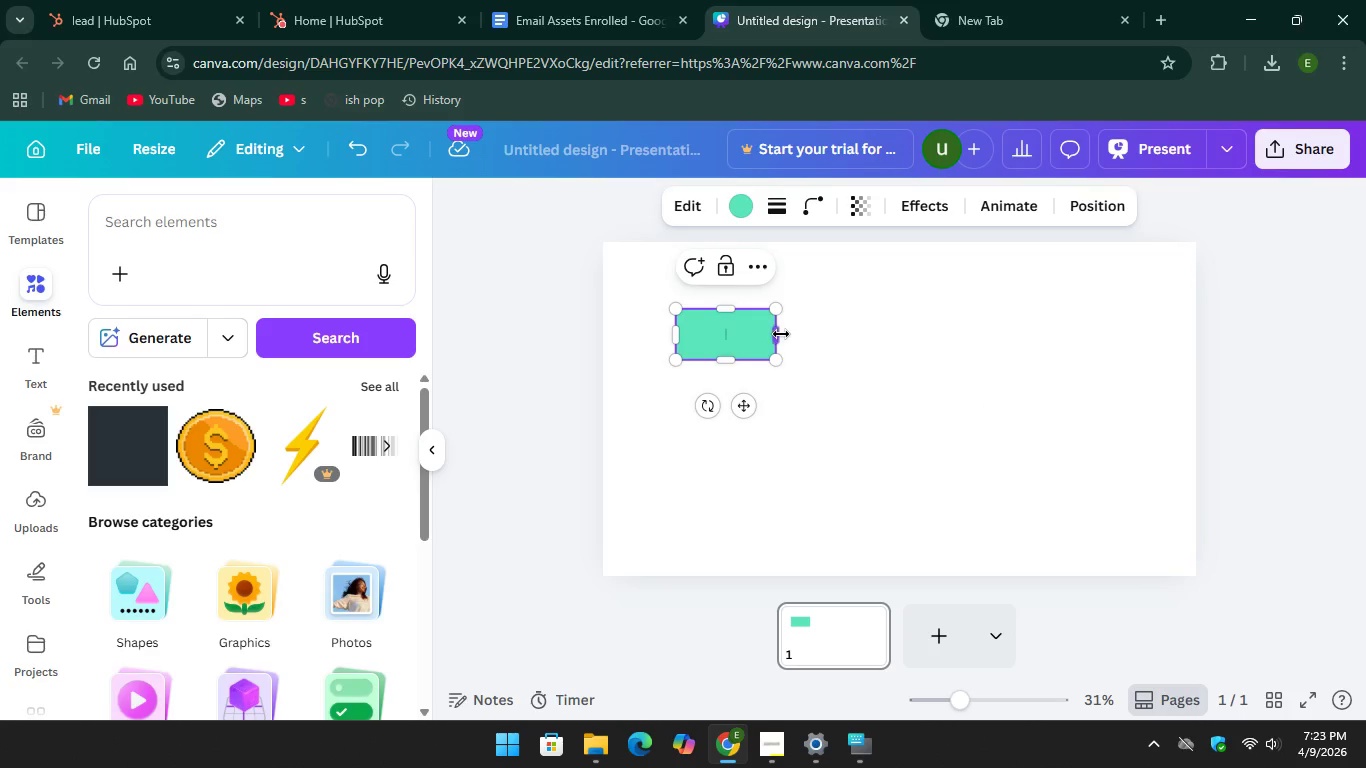 
left_click_drag(start_coordinate=[781, 334], to_coordinate=[852, 353])
 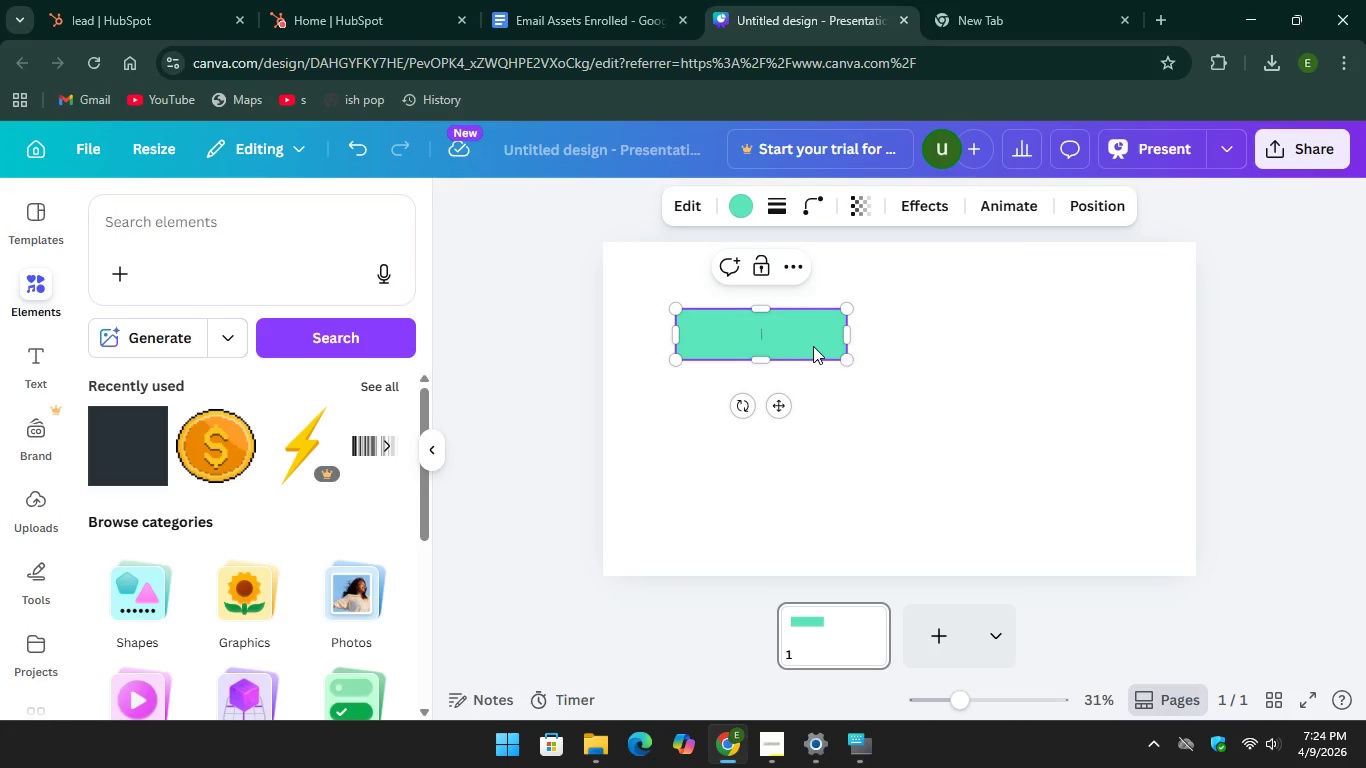 
left_click([813, 346])
 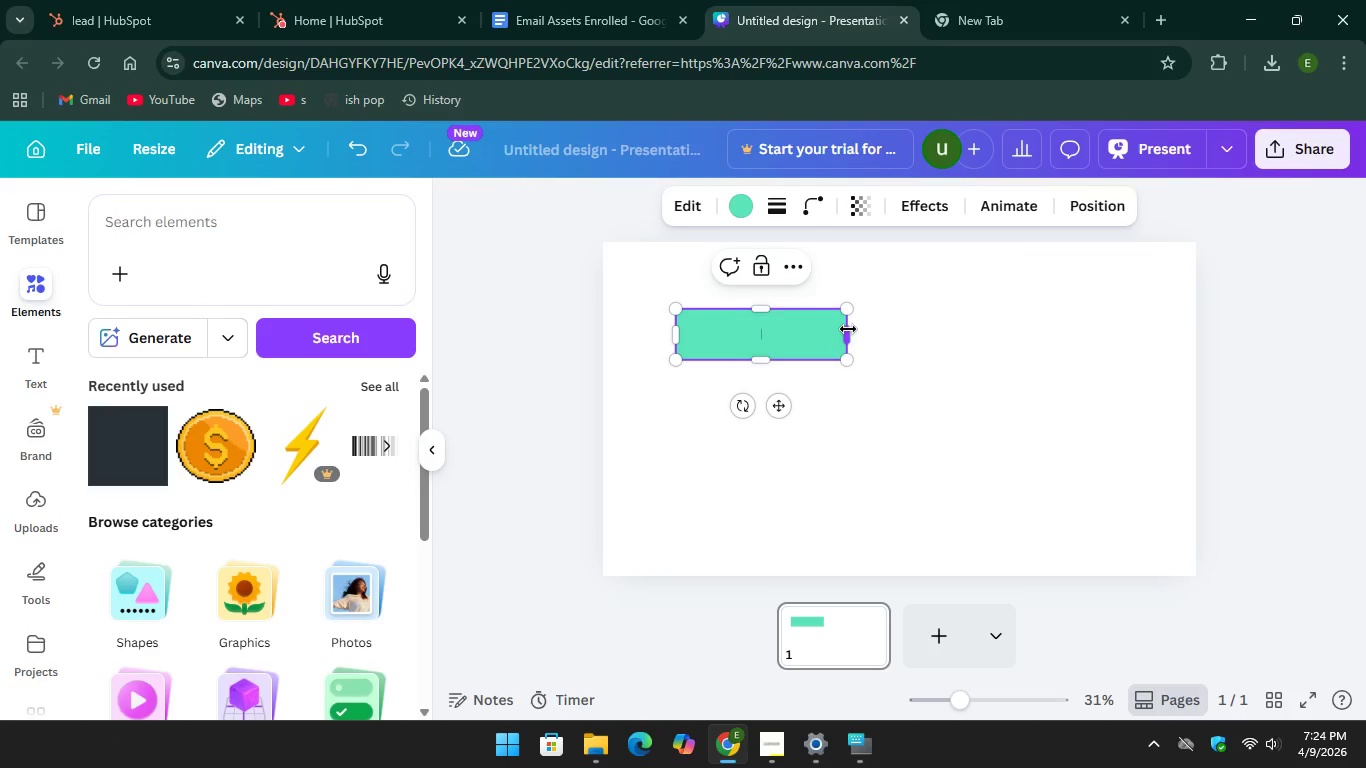 
left_click_drag(start_coordinate=[848, 329], to_coordinate=[806, 328])
 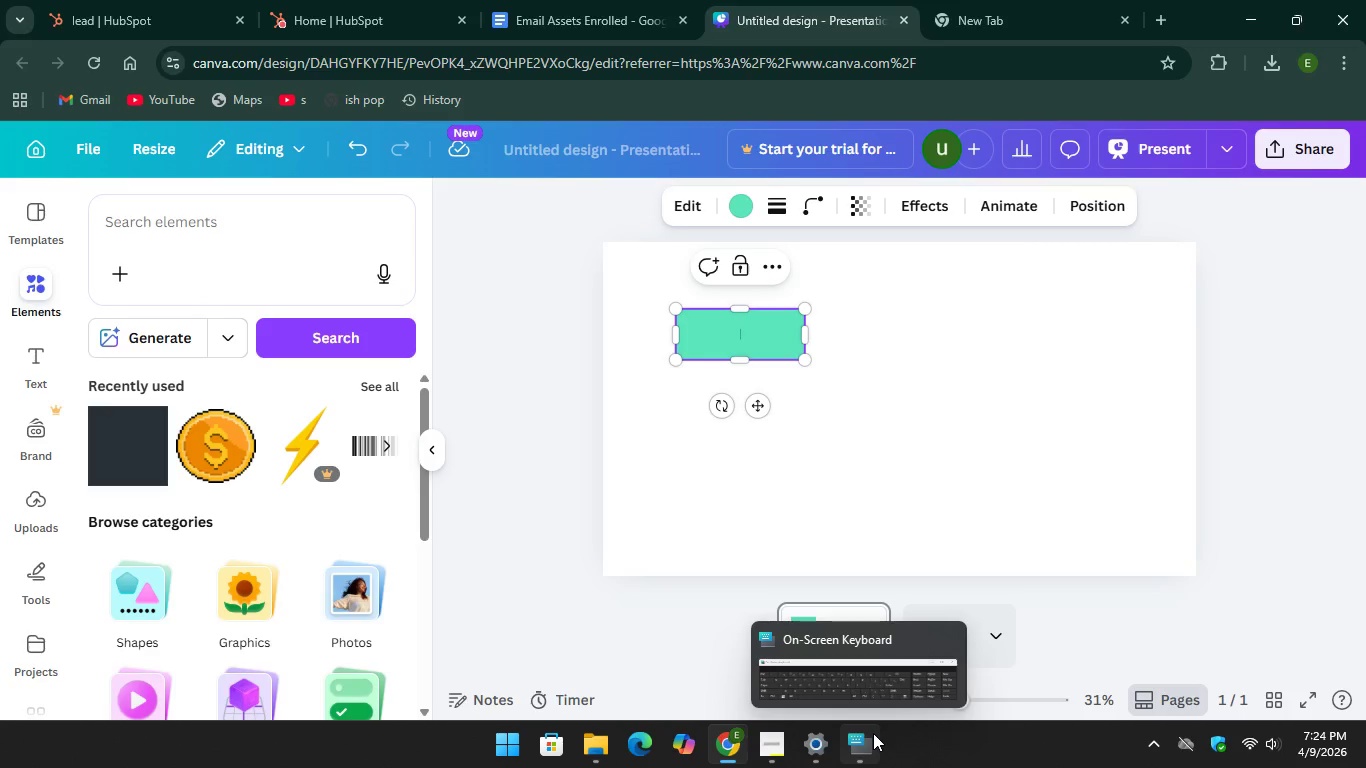 
left_click([863, 737])
 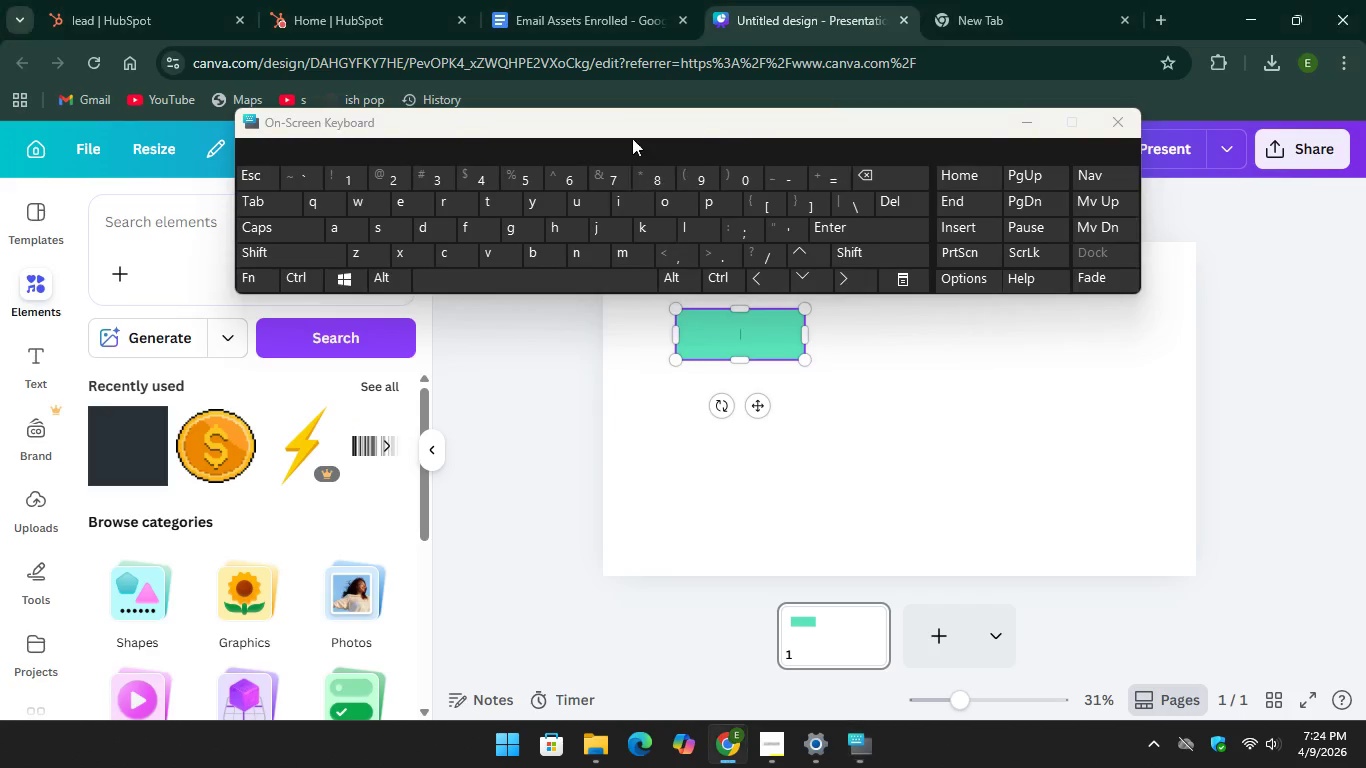 
mouse_move([690, 429])
 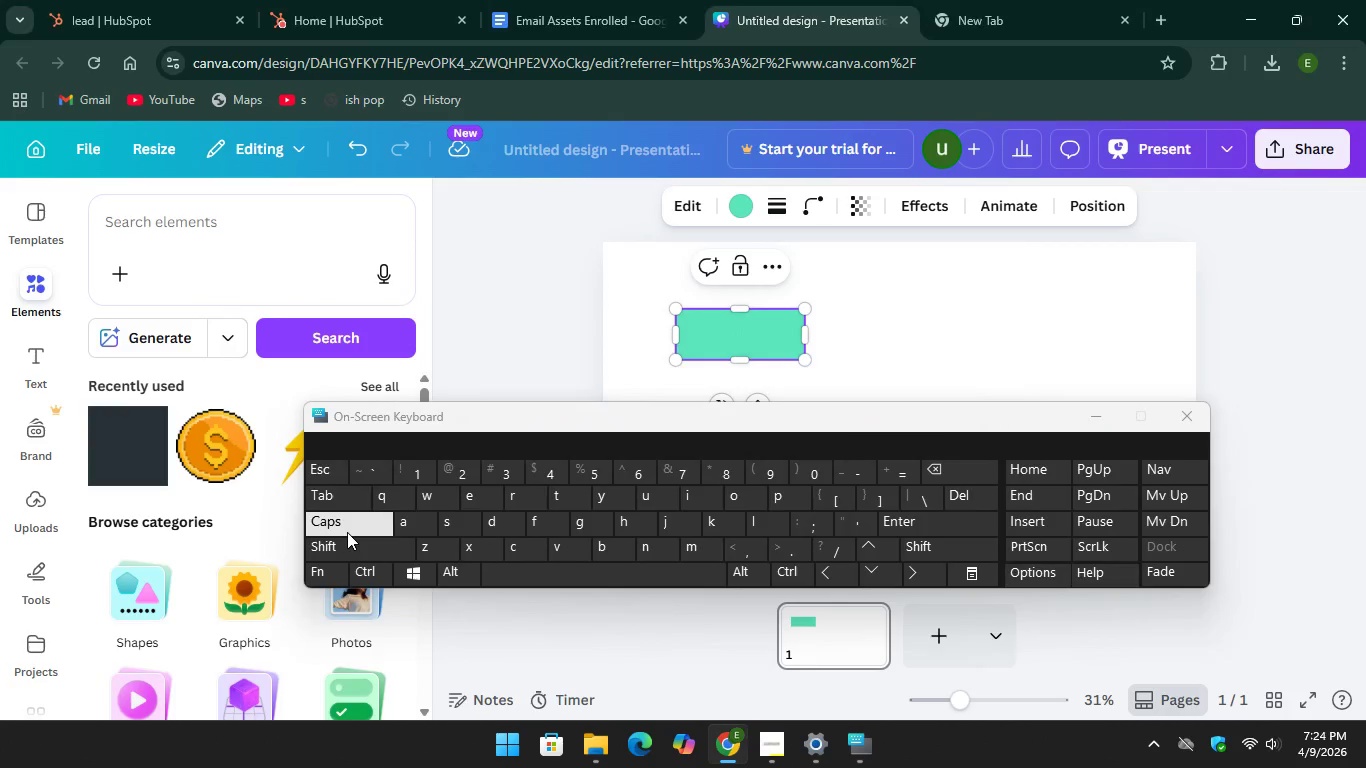 
key(CapsLock)
 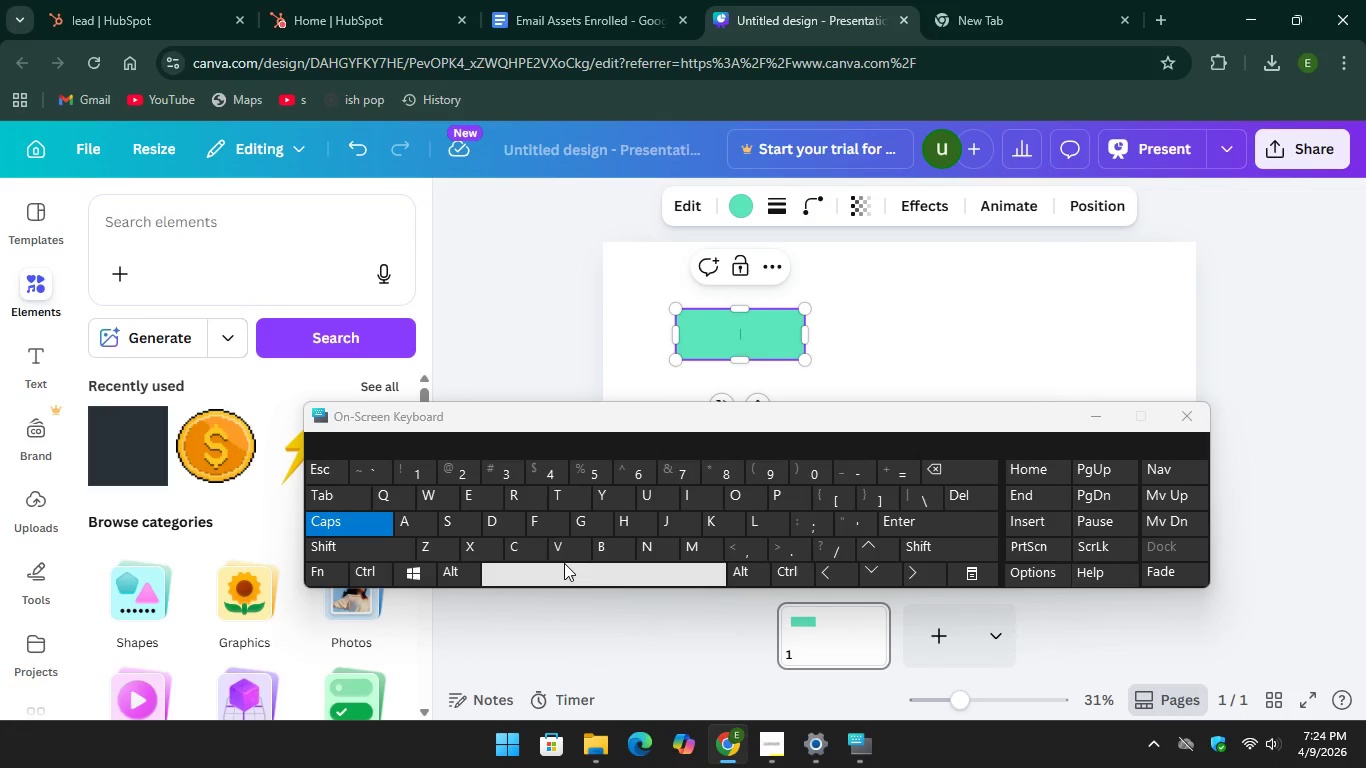 
key(C)
 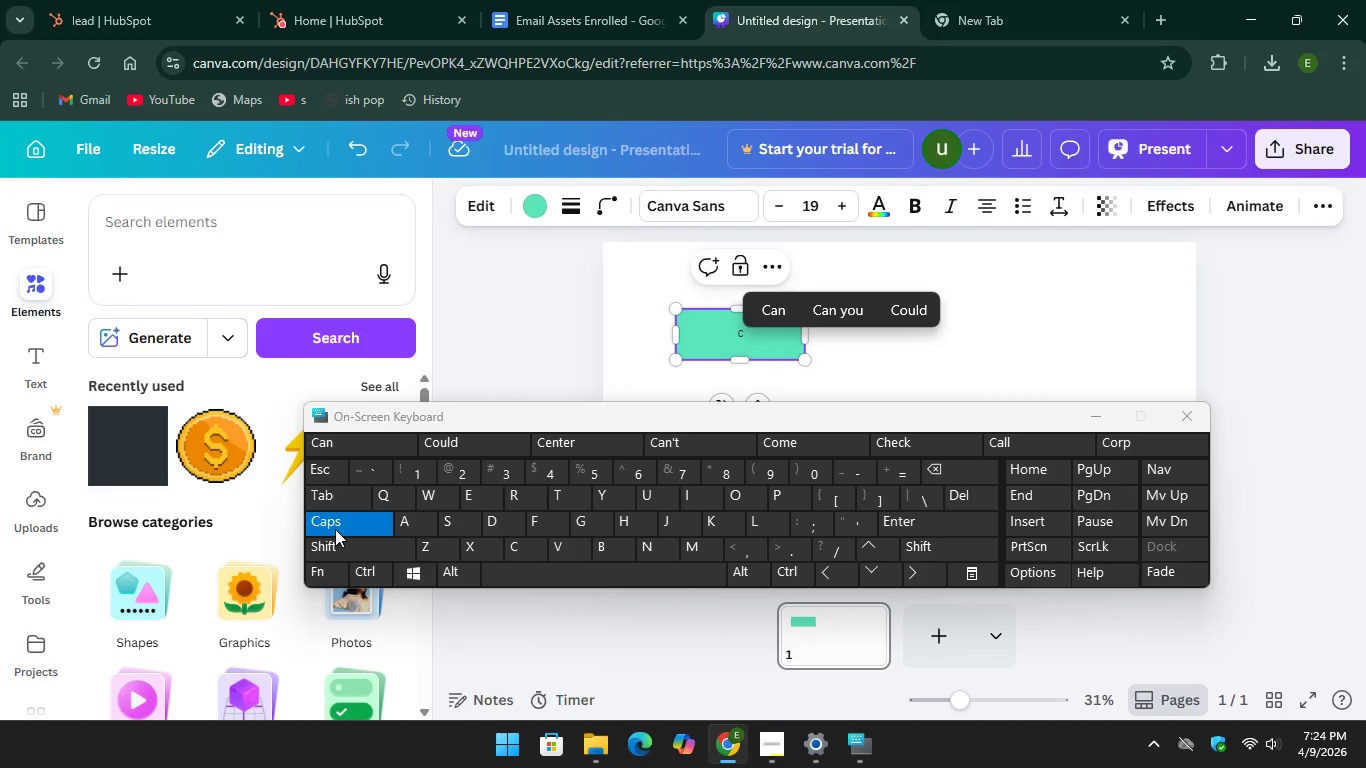 
key(CapsLock)
 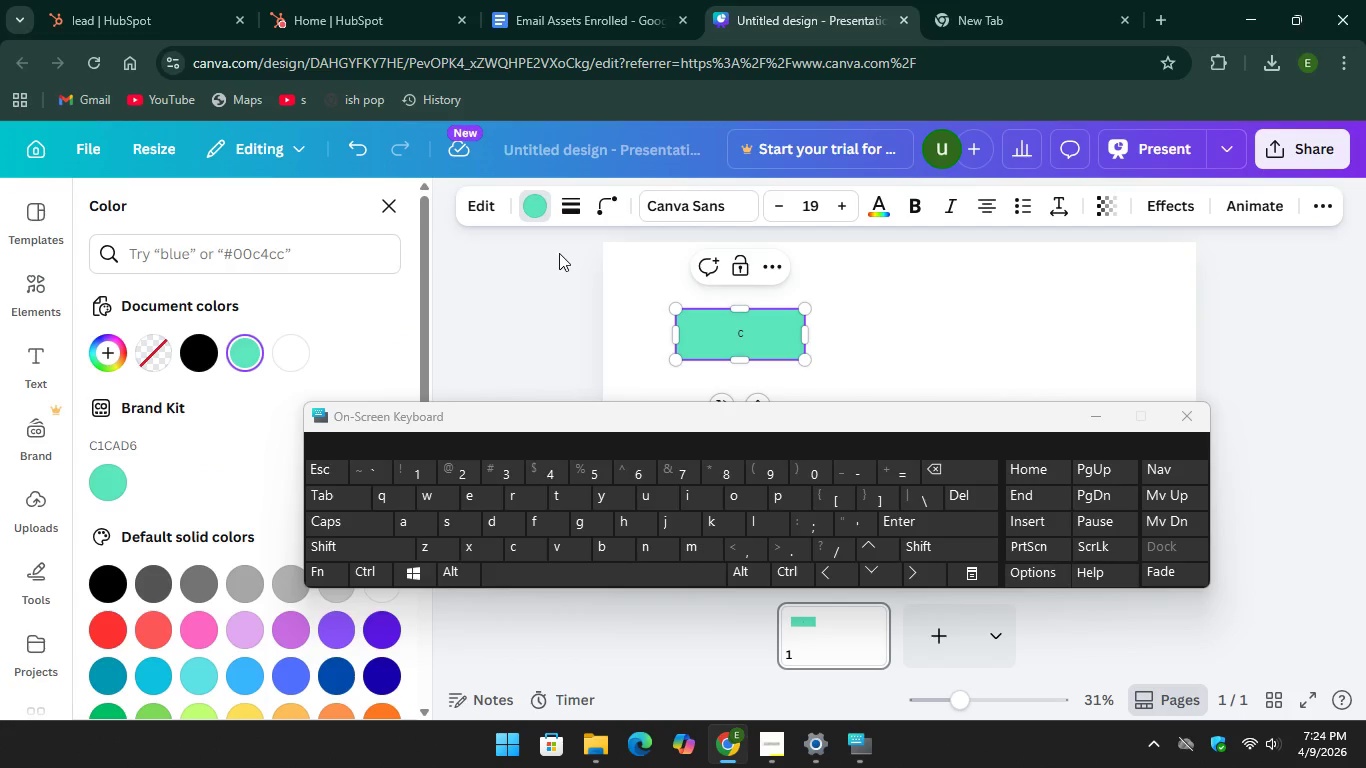 
wait(5.3)
 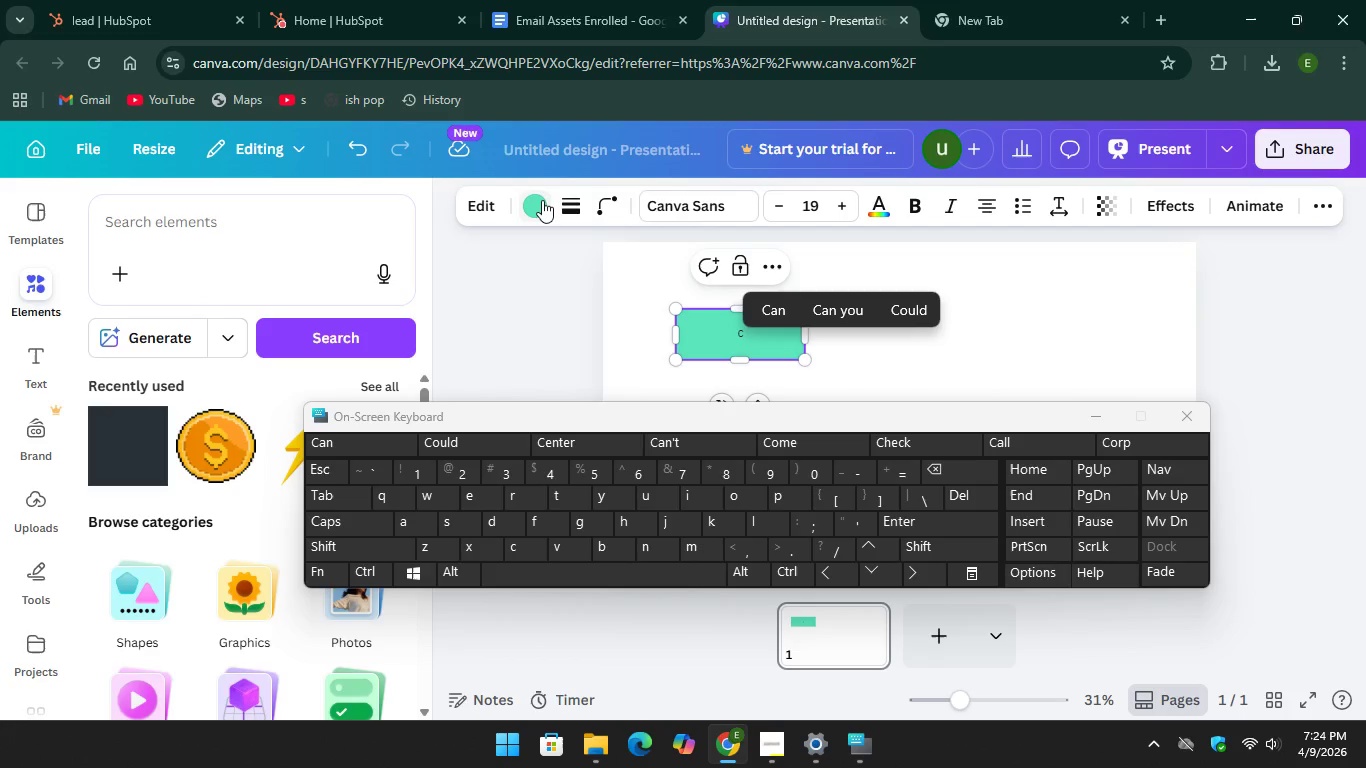 
left_click([271, 586])
 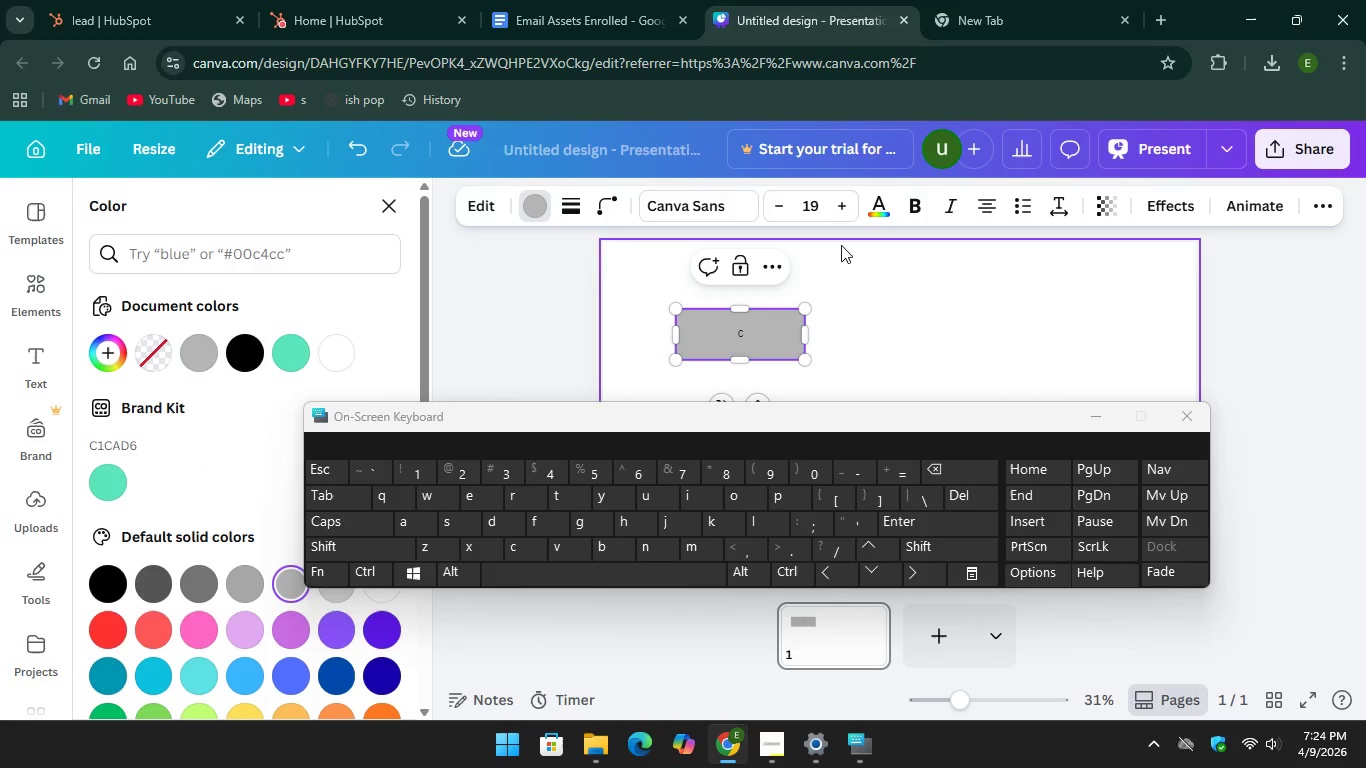 
double_click([843, 197])
 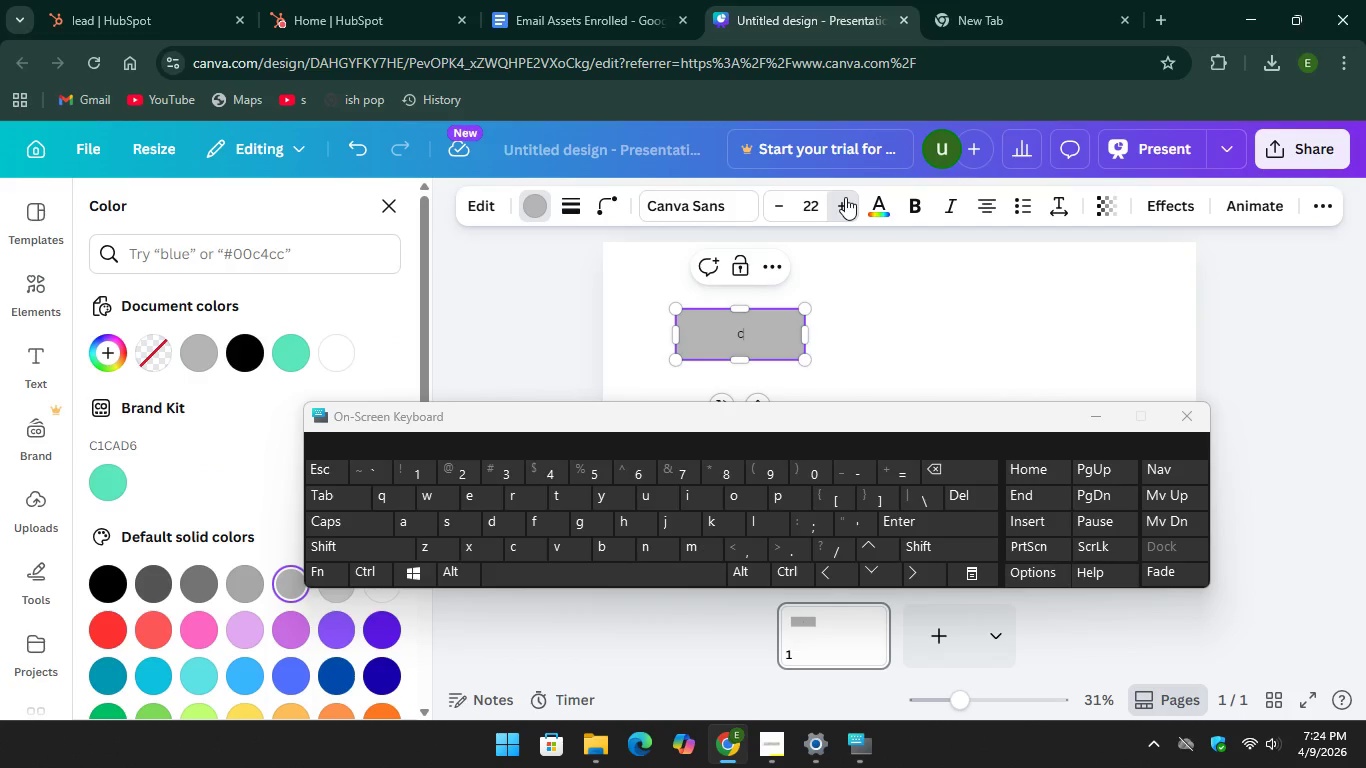 
triple_click([845, 197])
 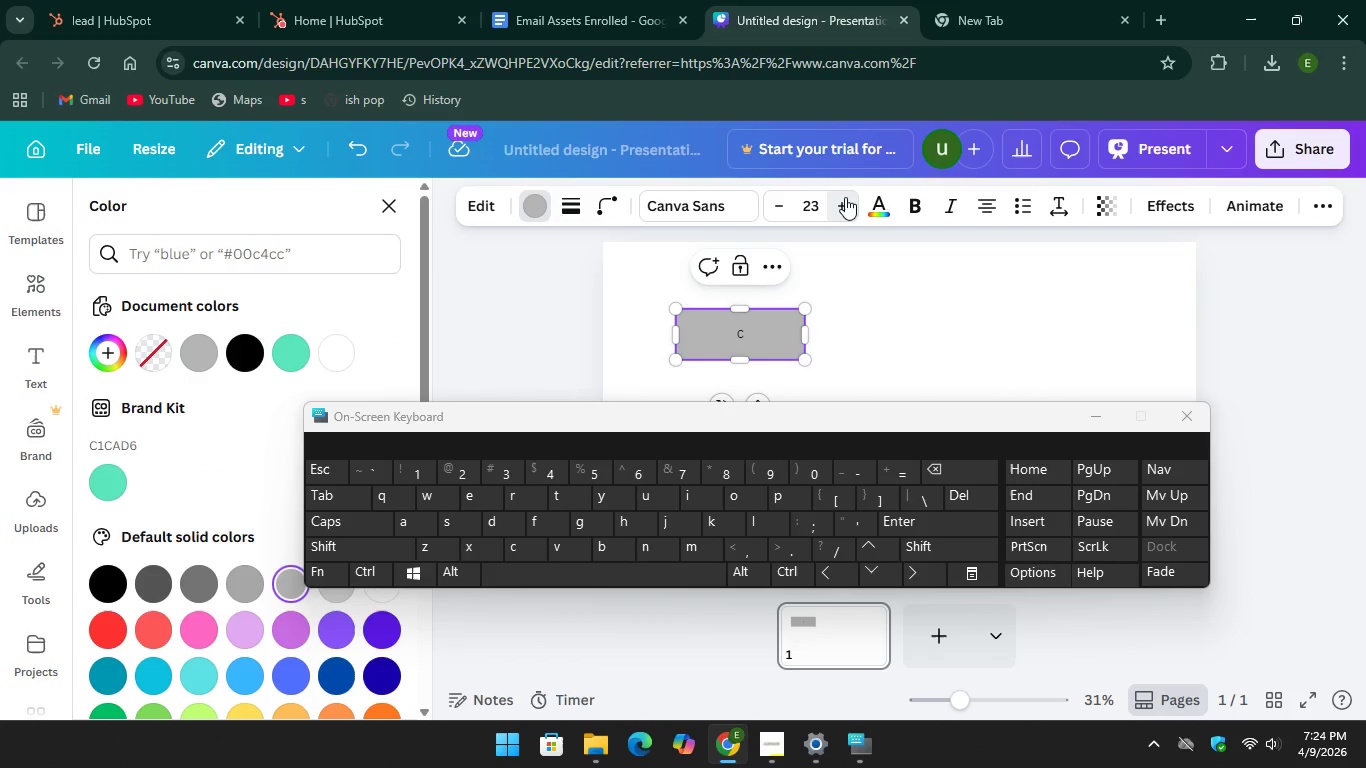 
triple_click([845, 197])
 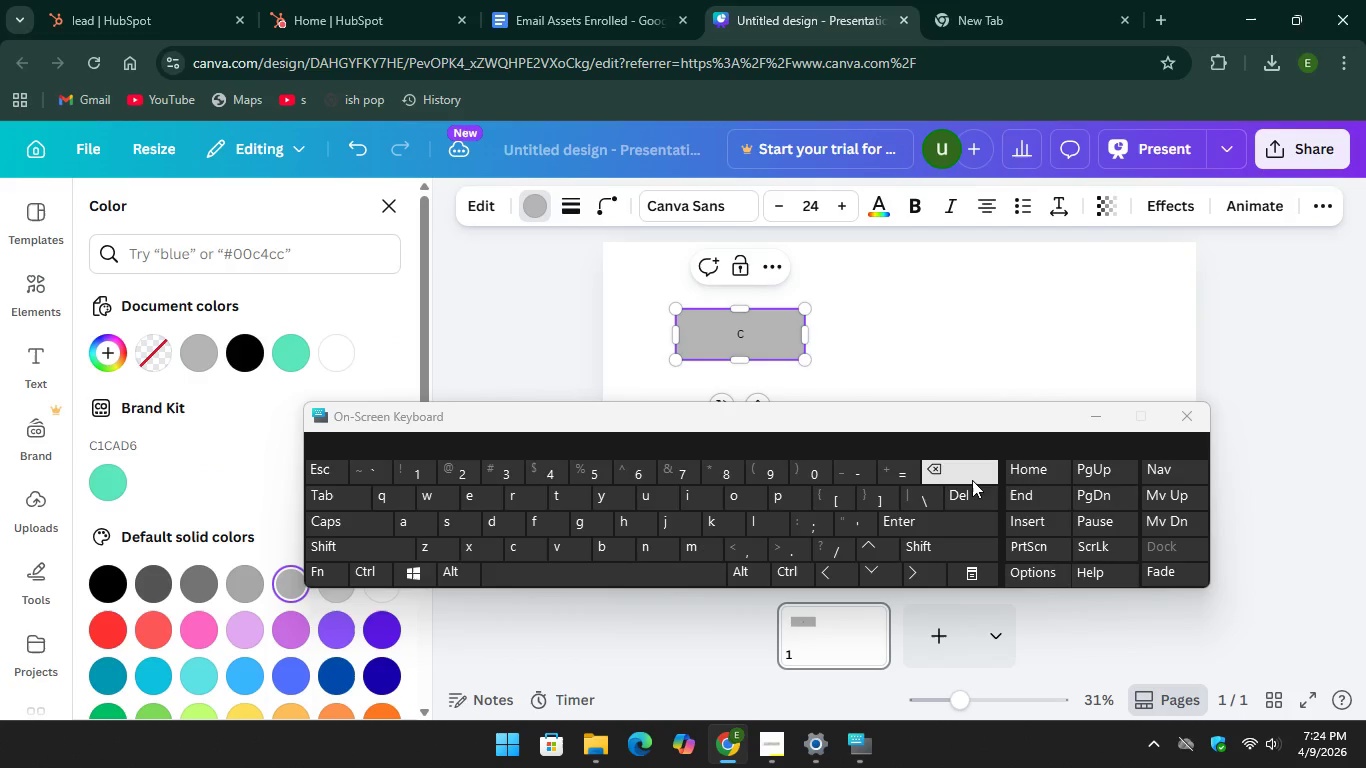 
key(Backspace)
 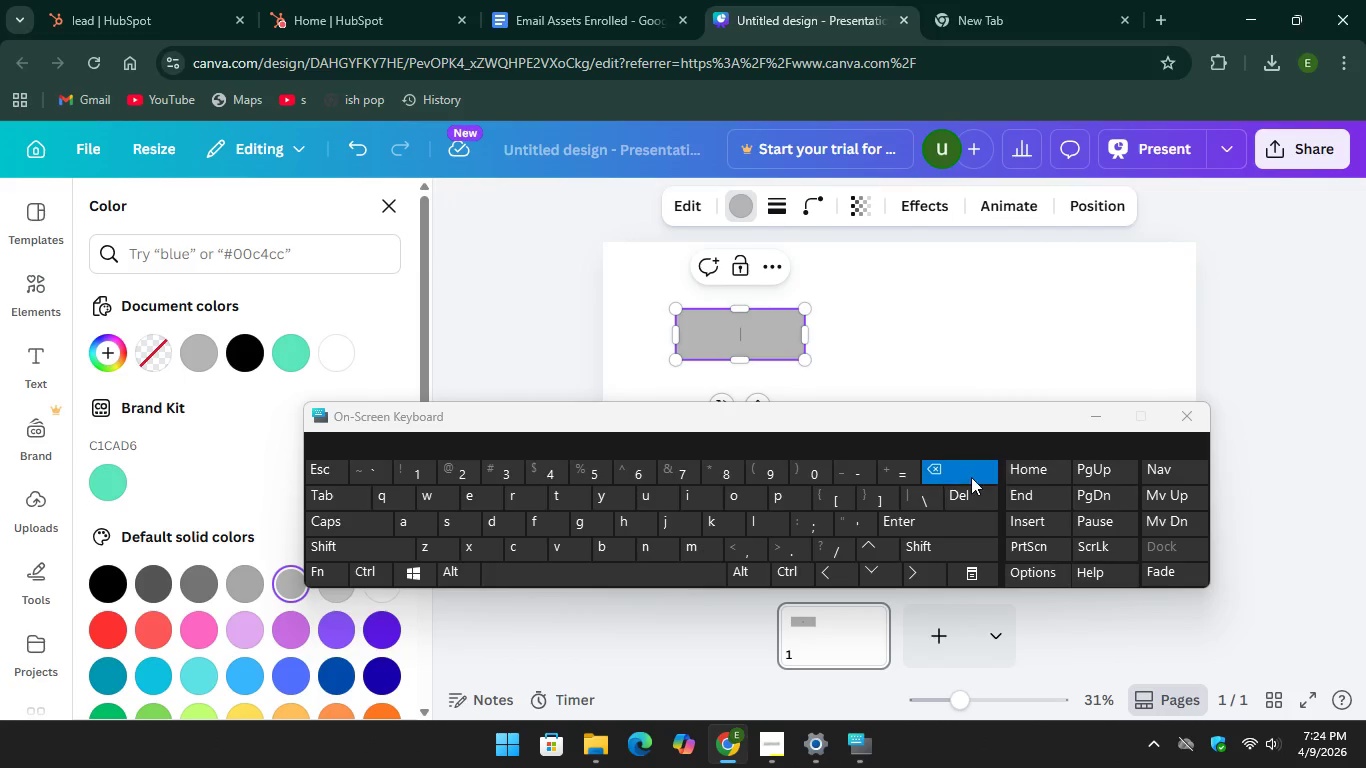 
key(Backspace)
 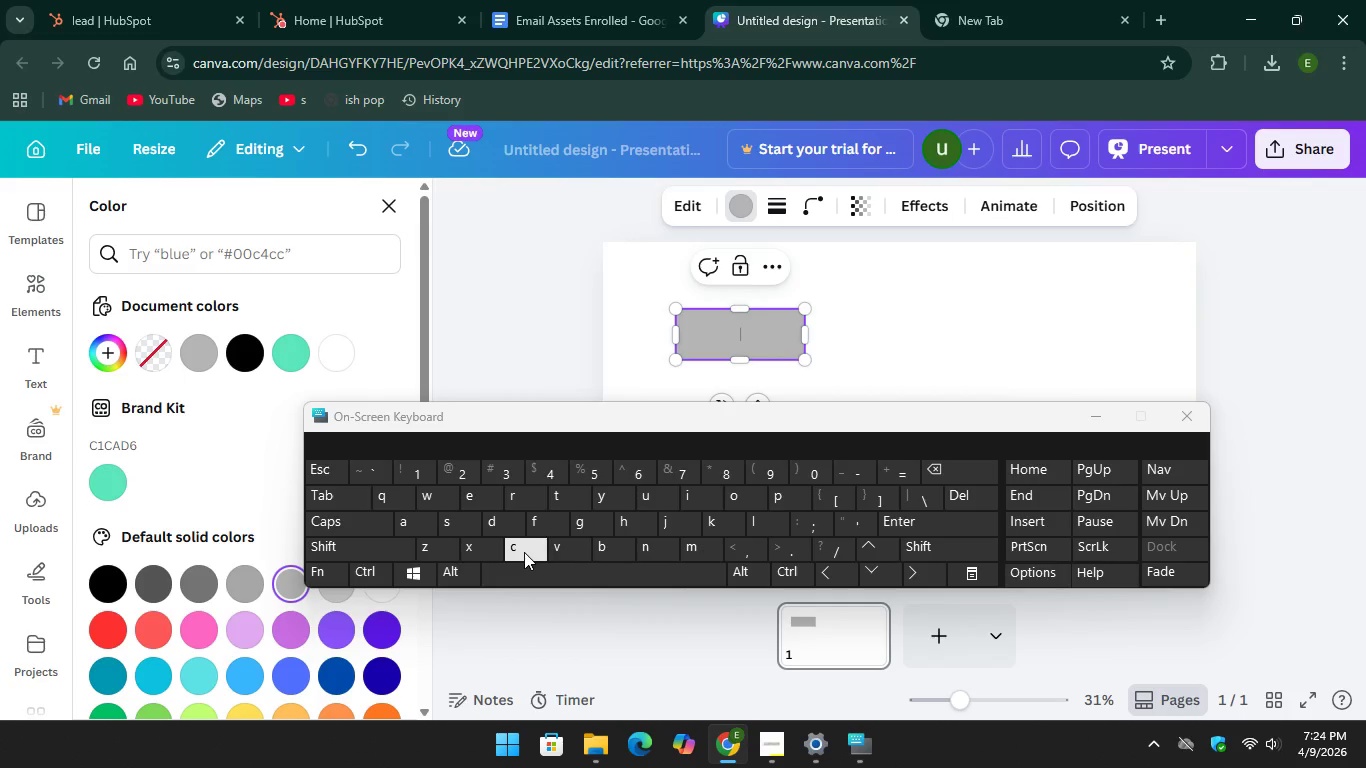 
key(C)
 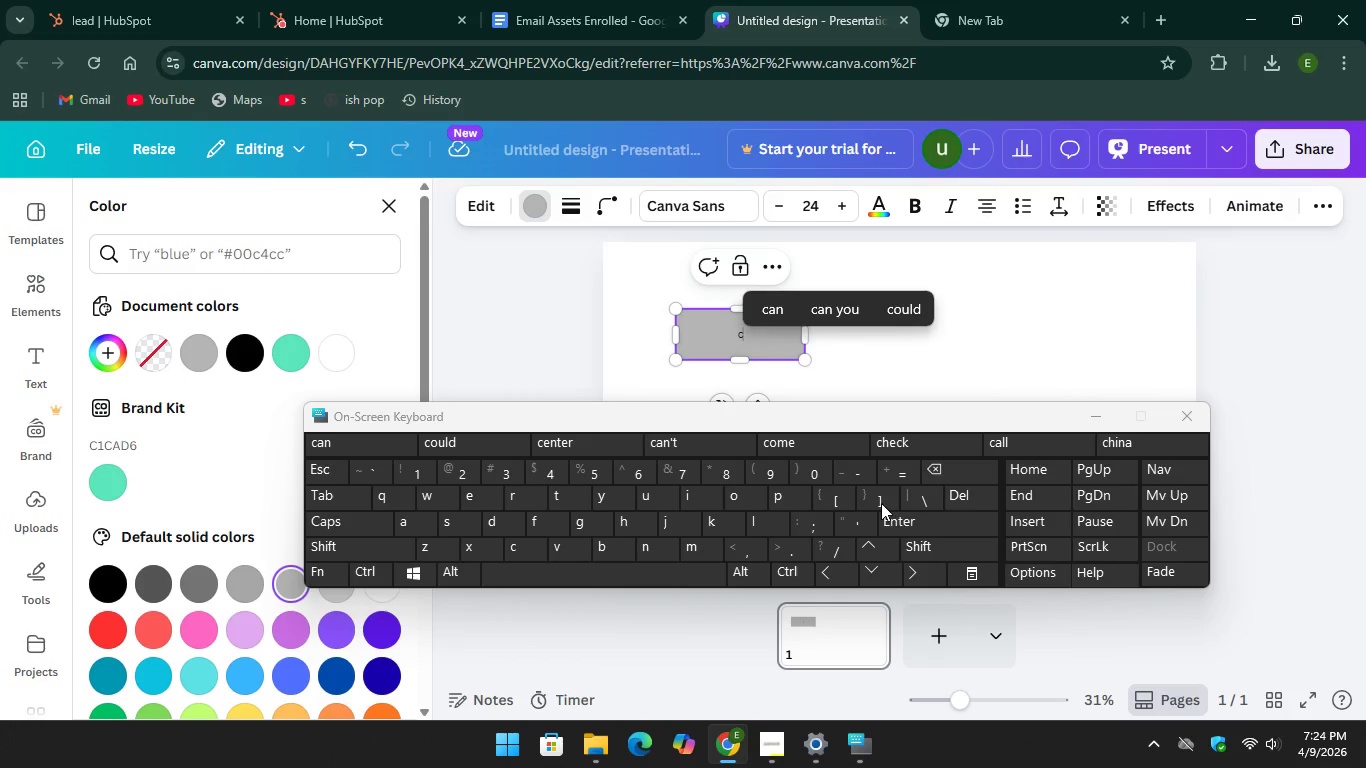 
key(Backspace)
 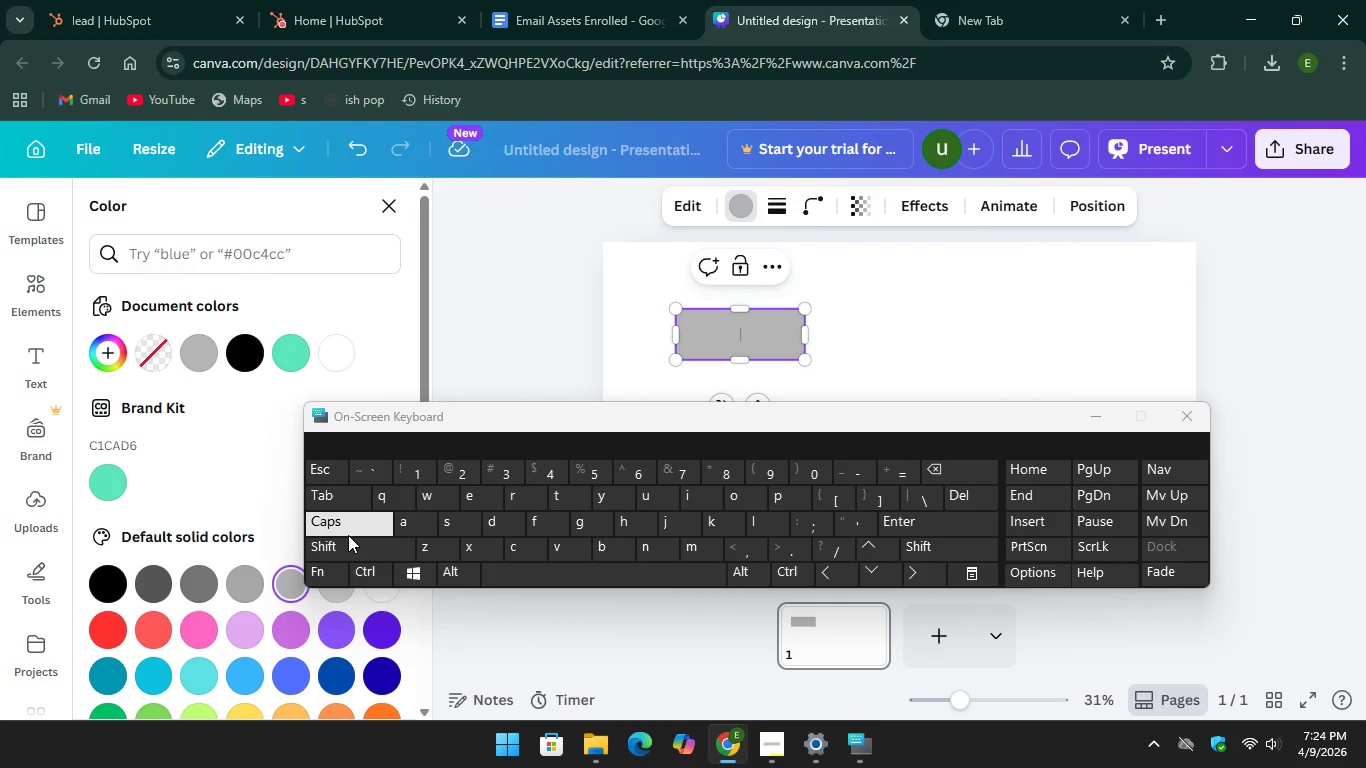 
key(CapsLock)
 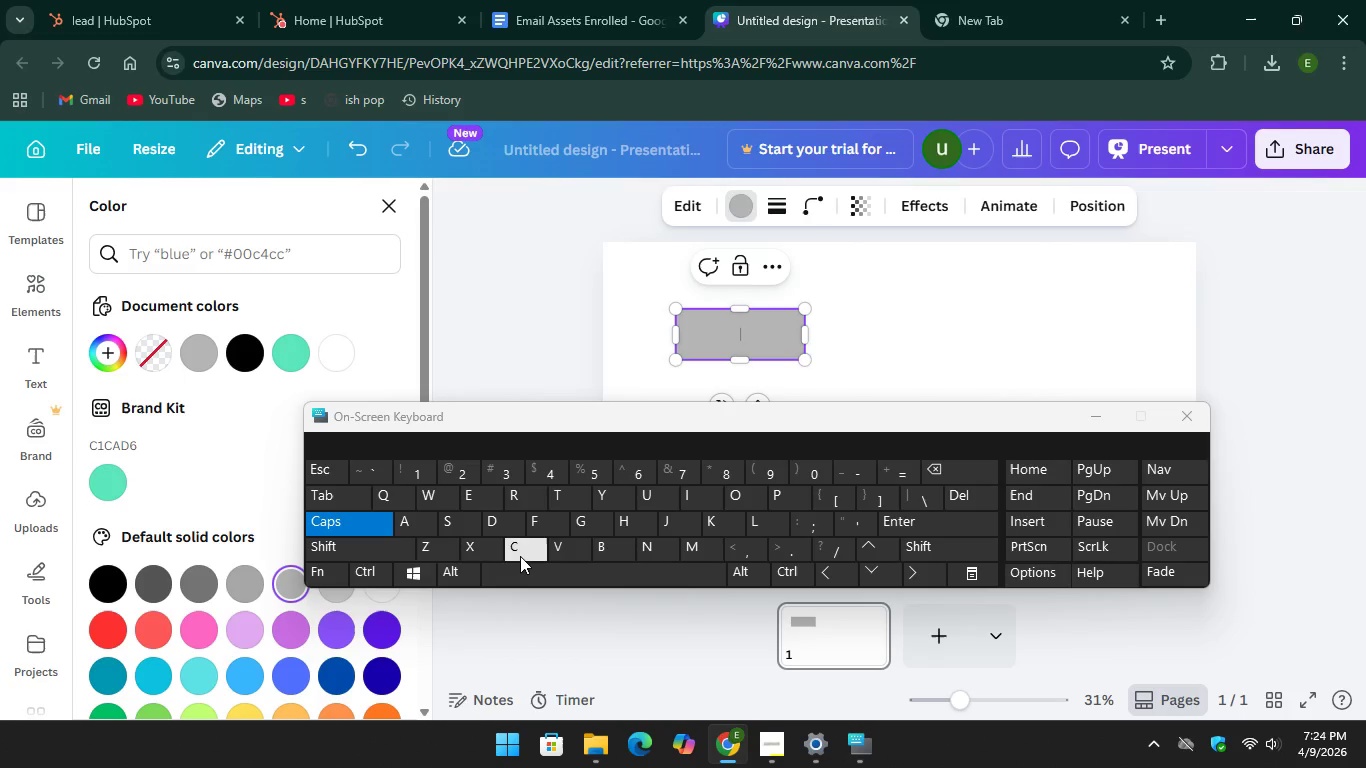 
type(Con)
 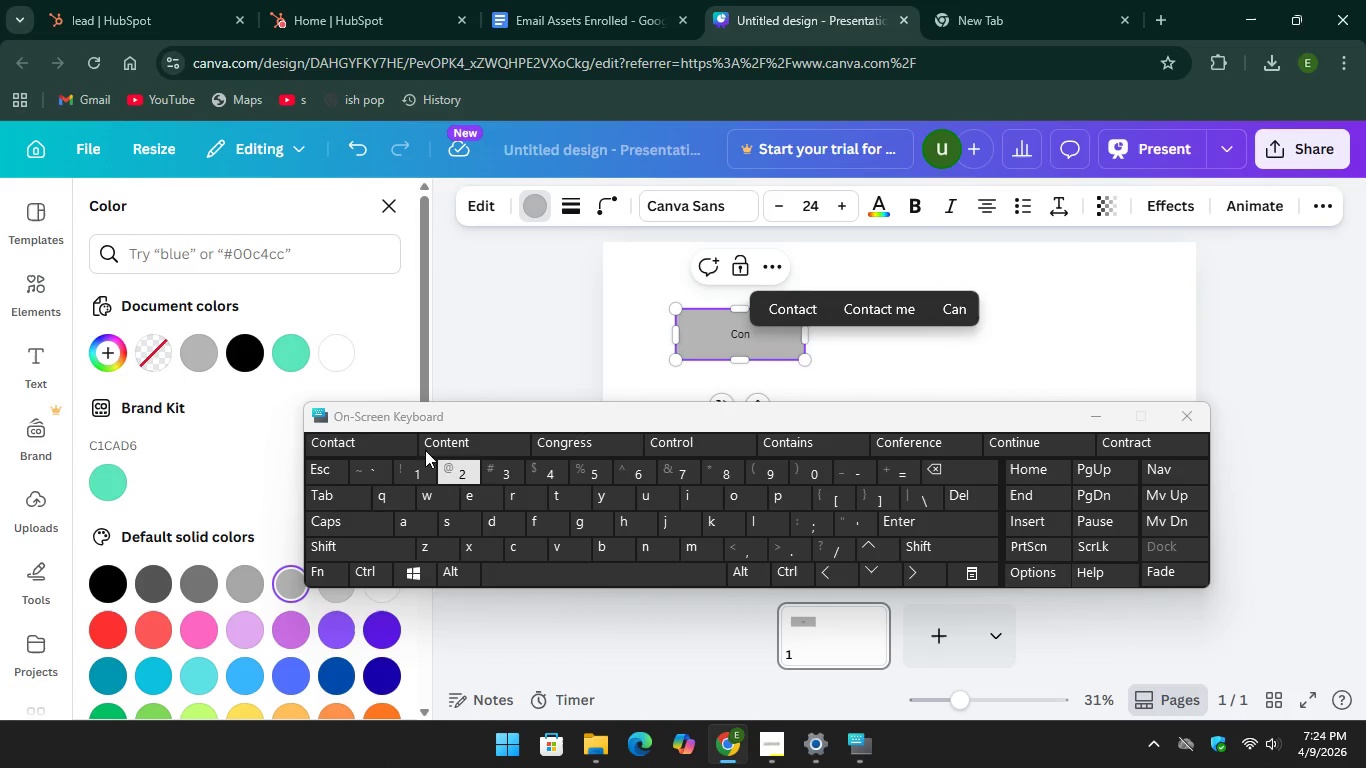 
hold_key(key=Unknown, duration=7.91)
 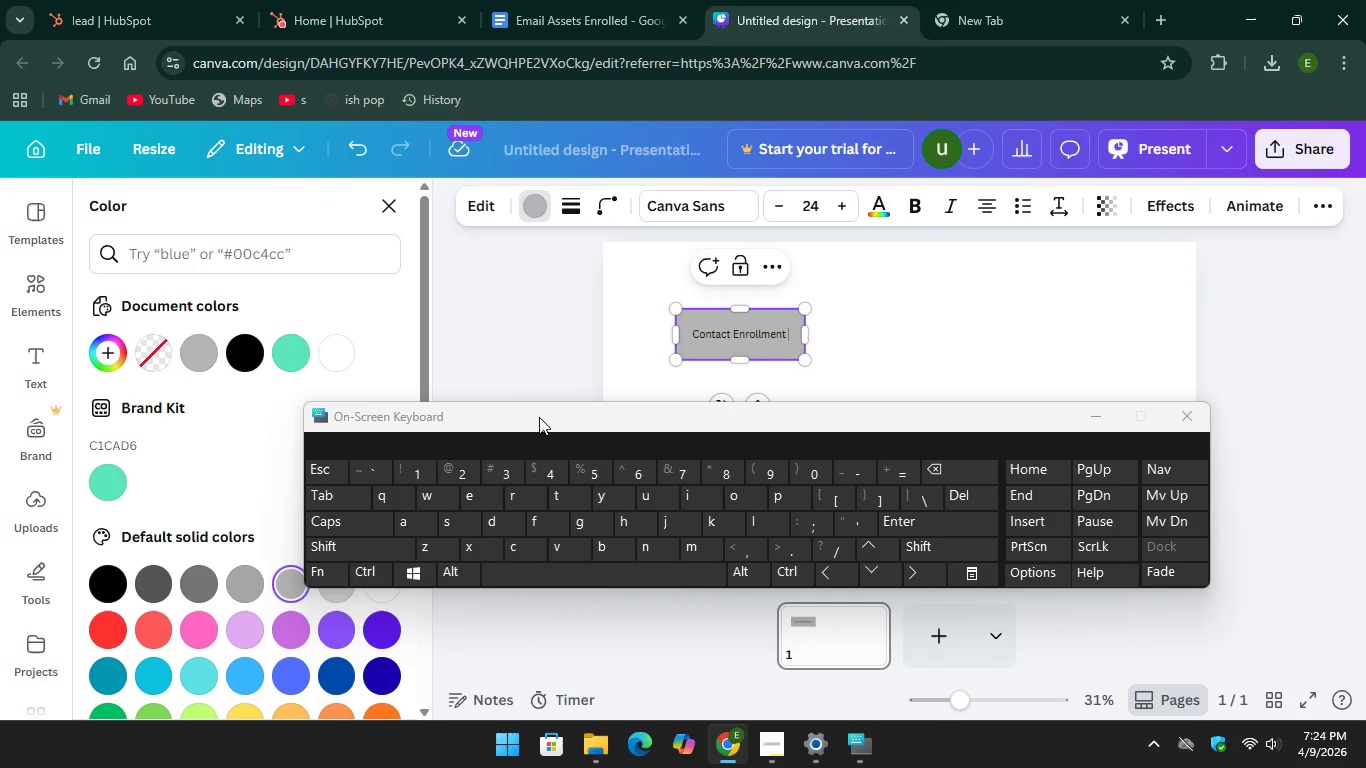 
type(Enr)
 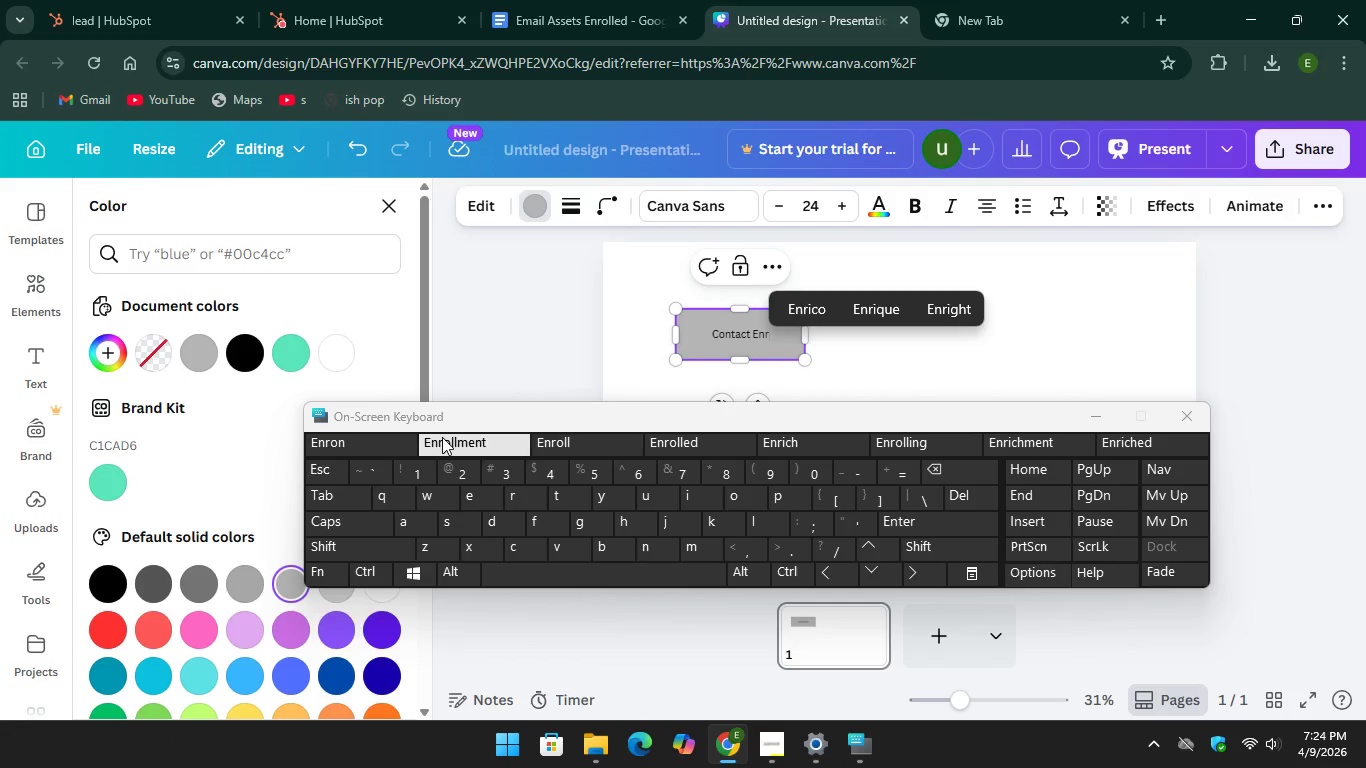 
hold_key(key=Unknown, duration=12.0)
 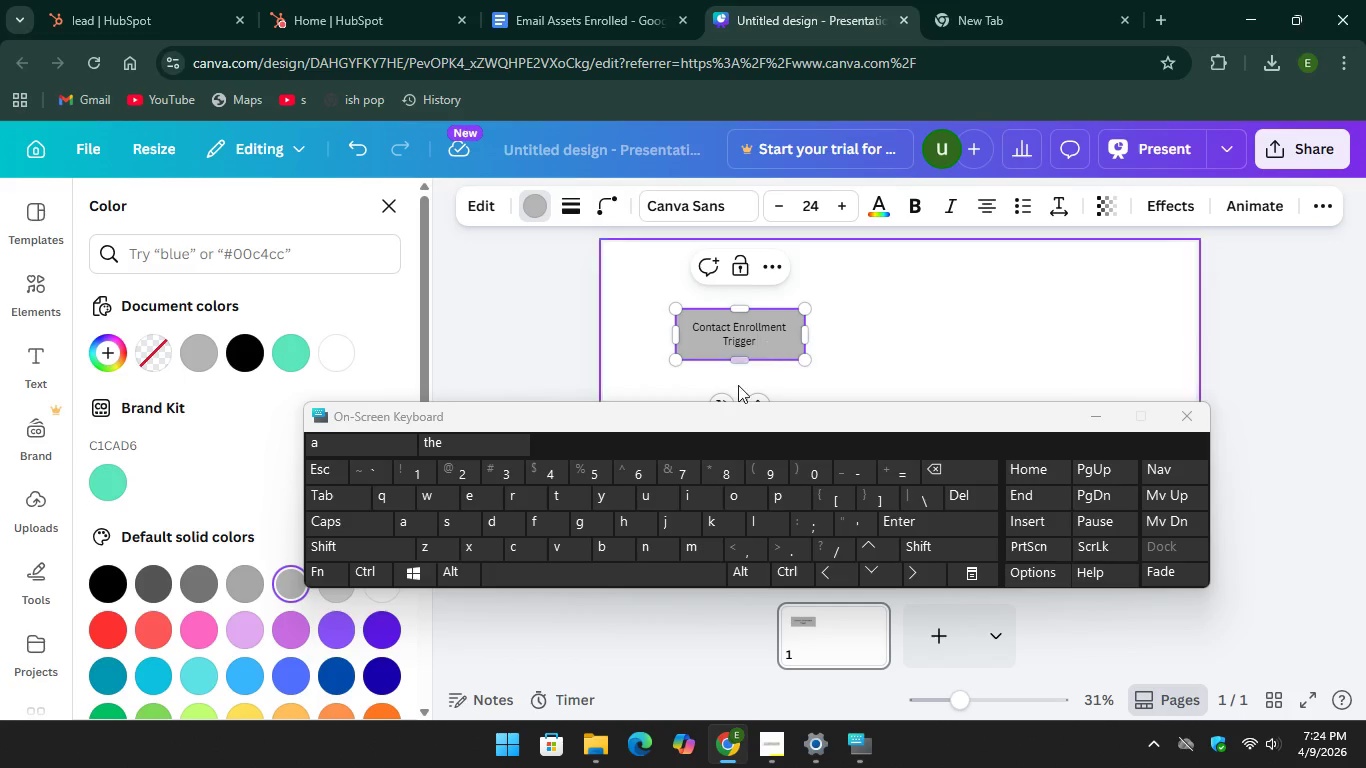 
key(Enter)
 